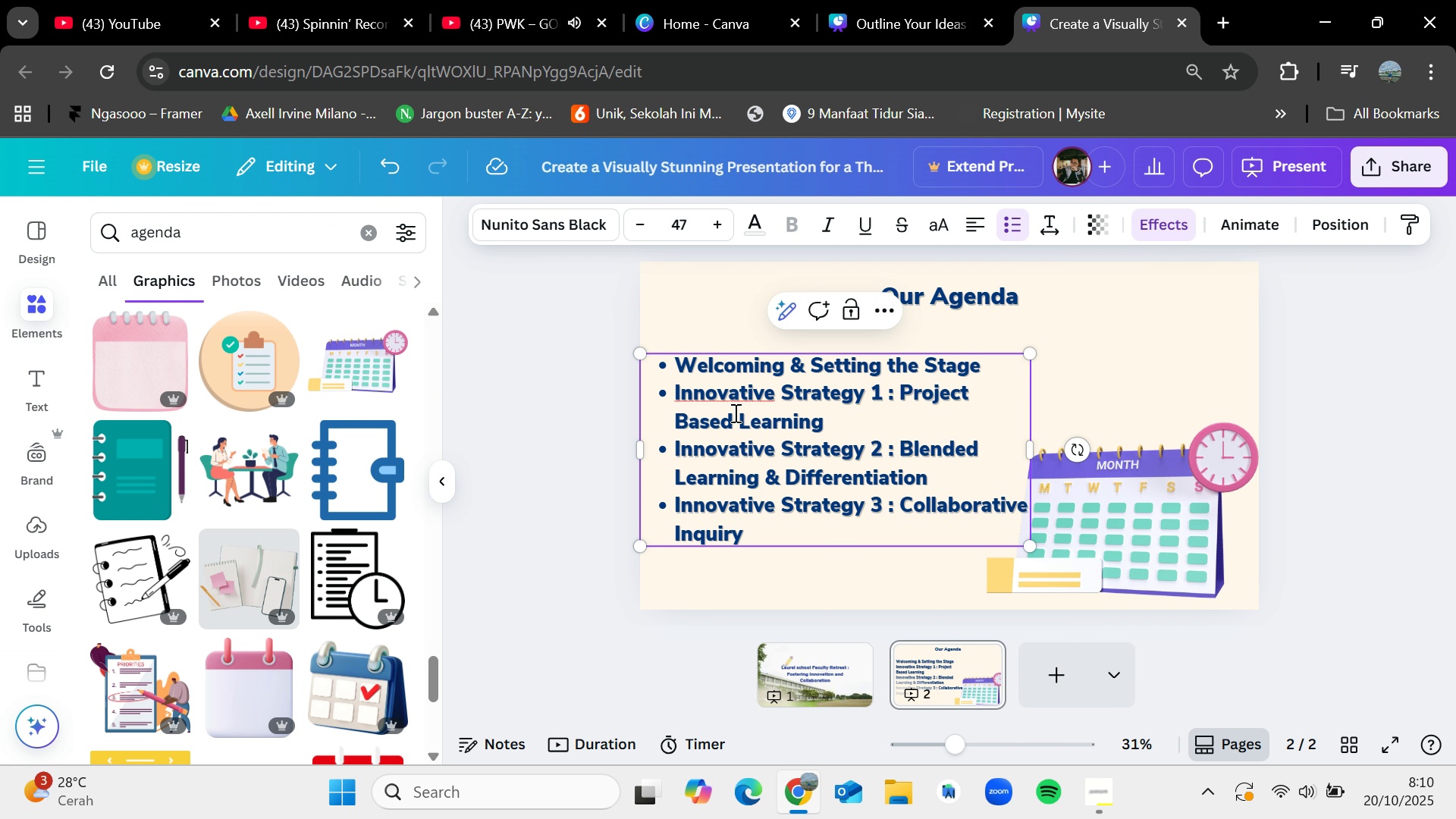 
left_click([734, 413])
 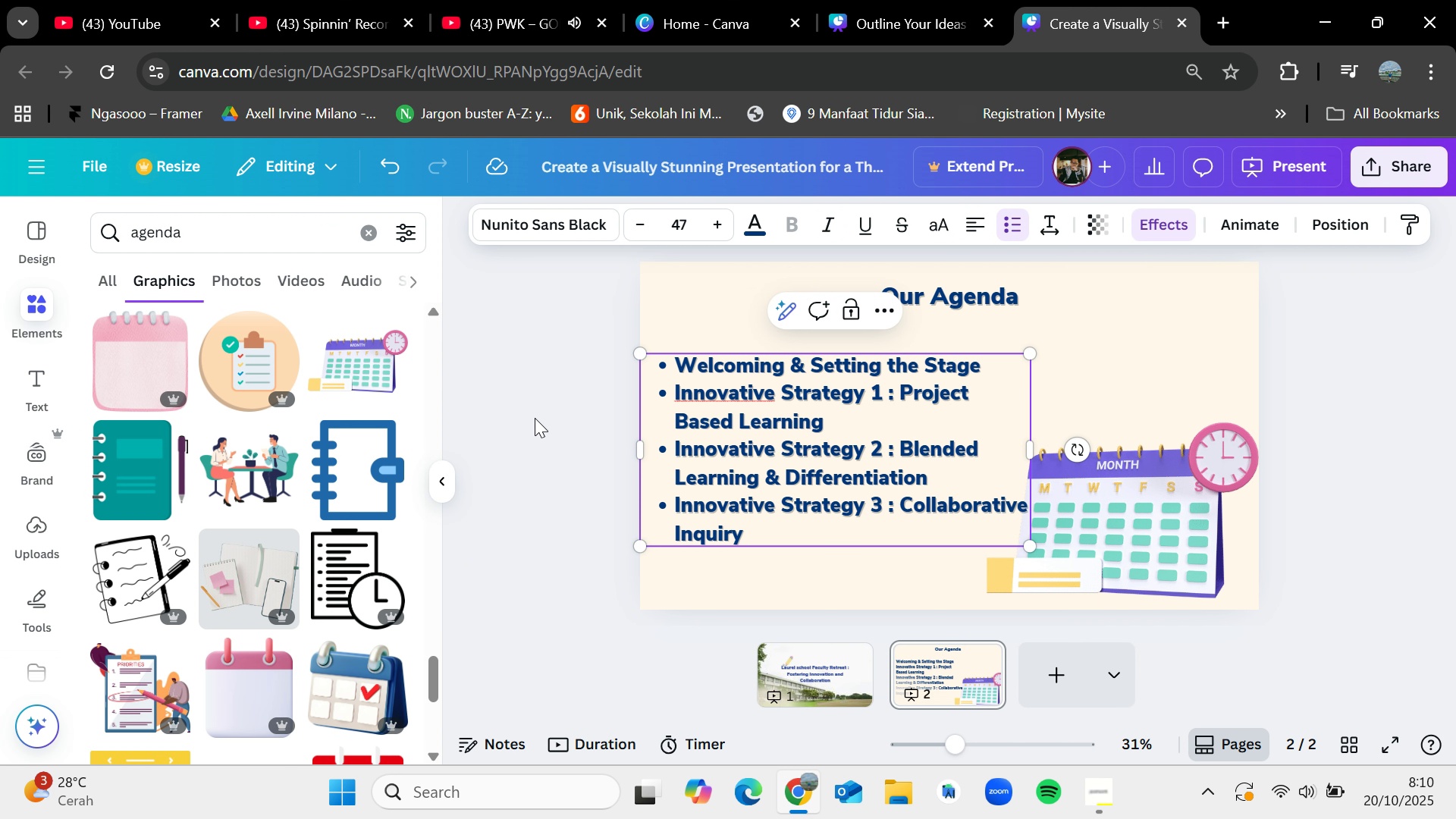 
left_click([535, 418])
 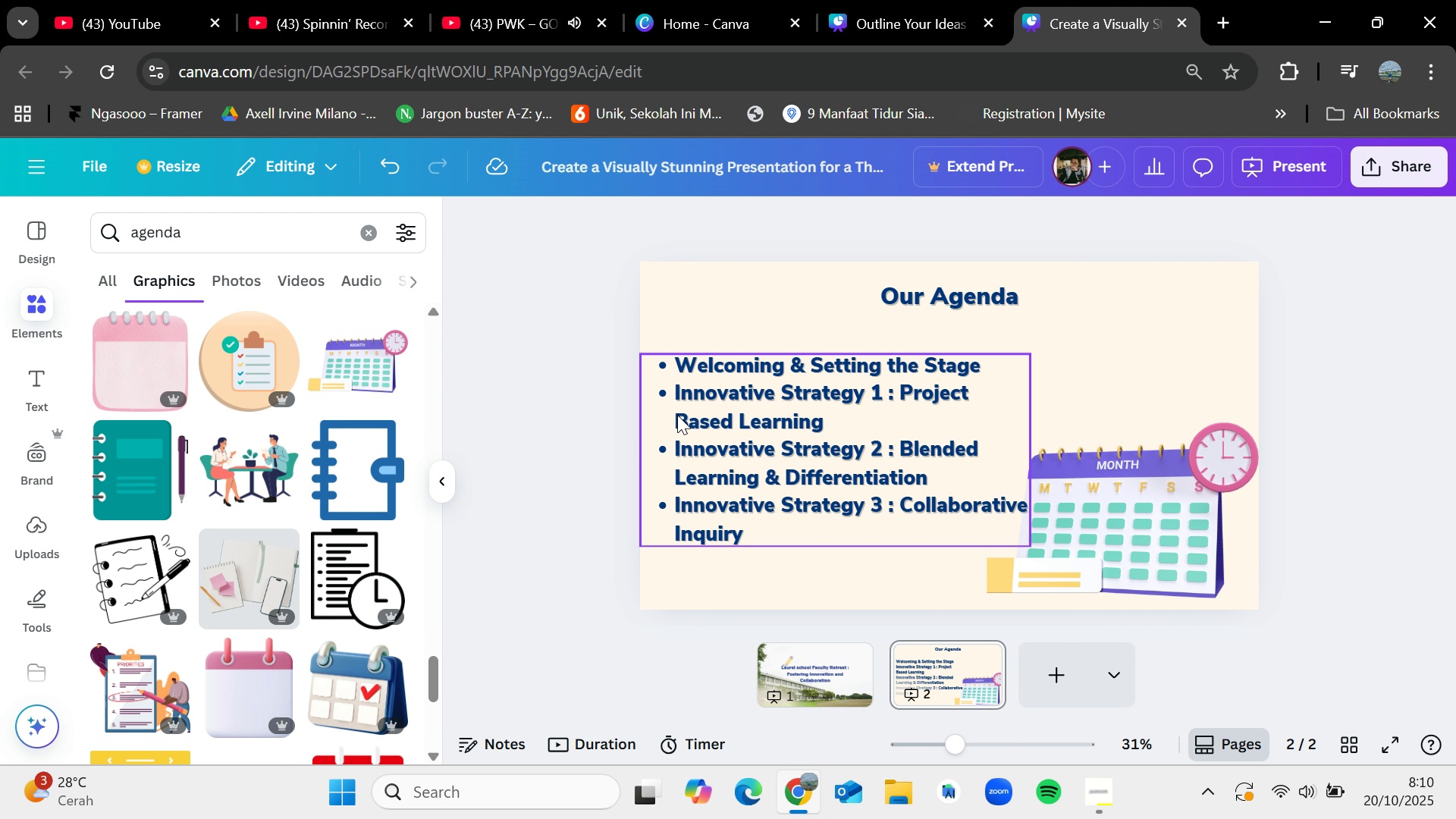 
left_click([677, 415])
 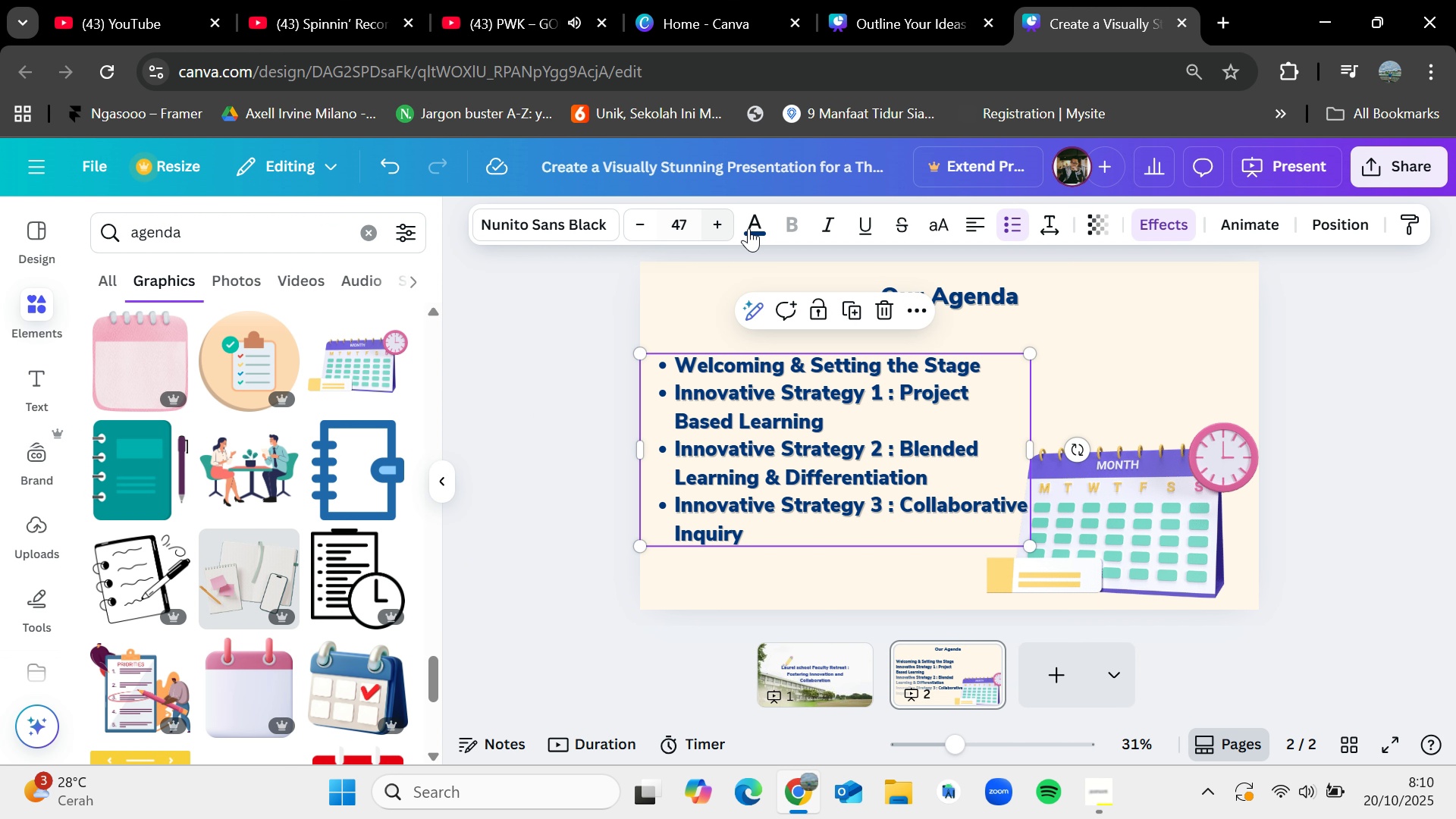 
left_click([754, 226])
 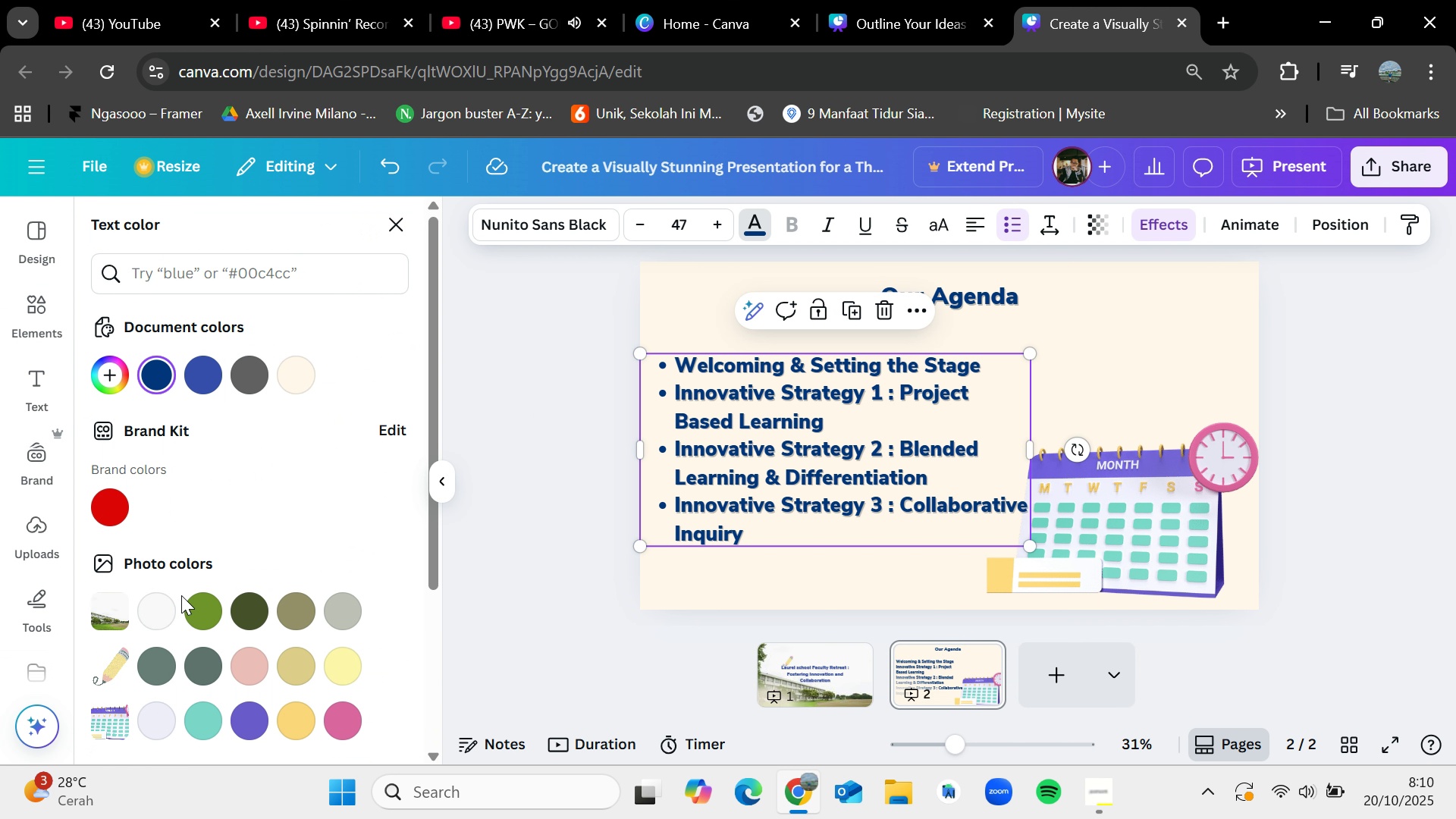 
left_click([151, 596])
 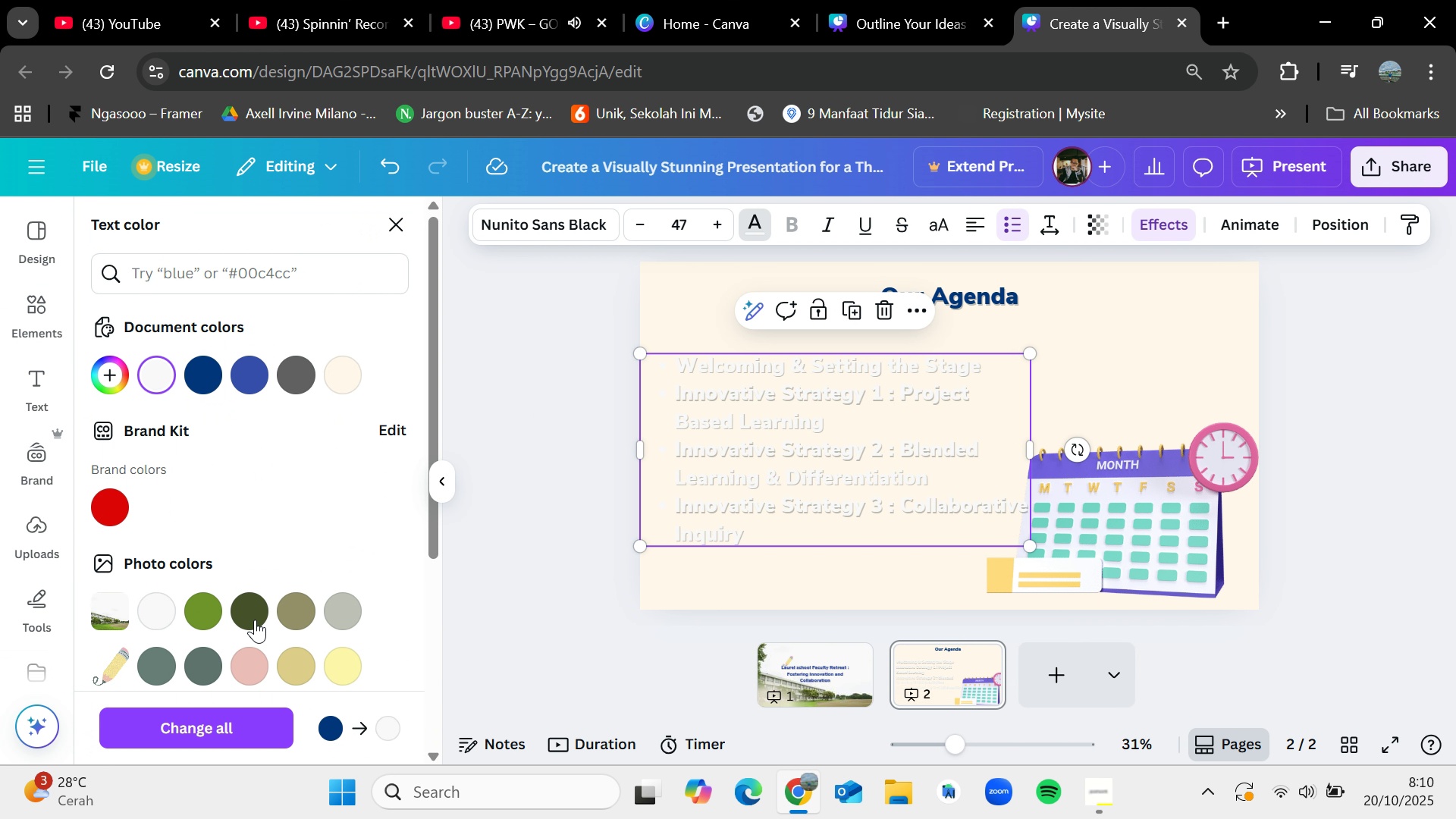 
left_click([256, 624])
 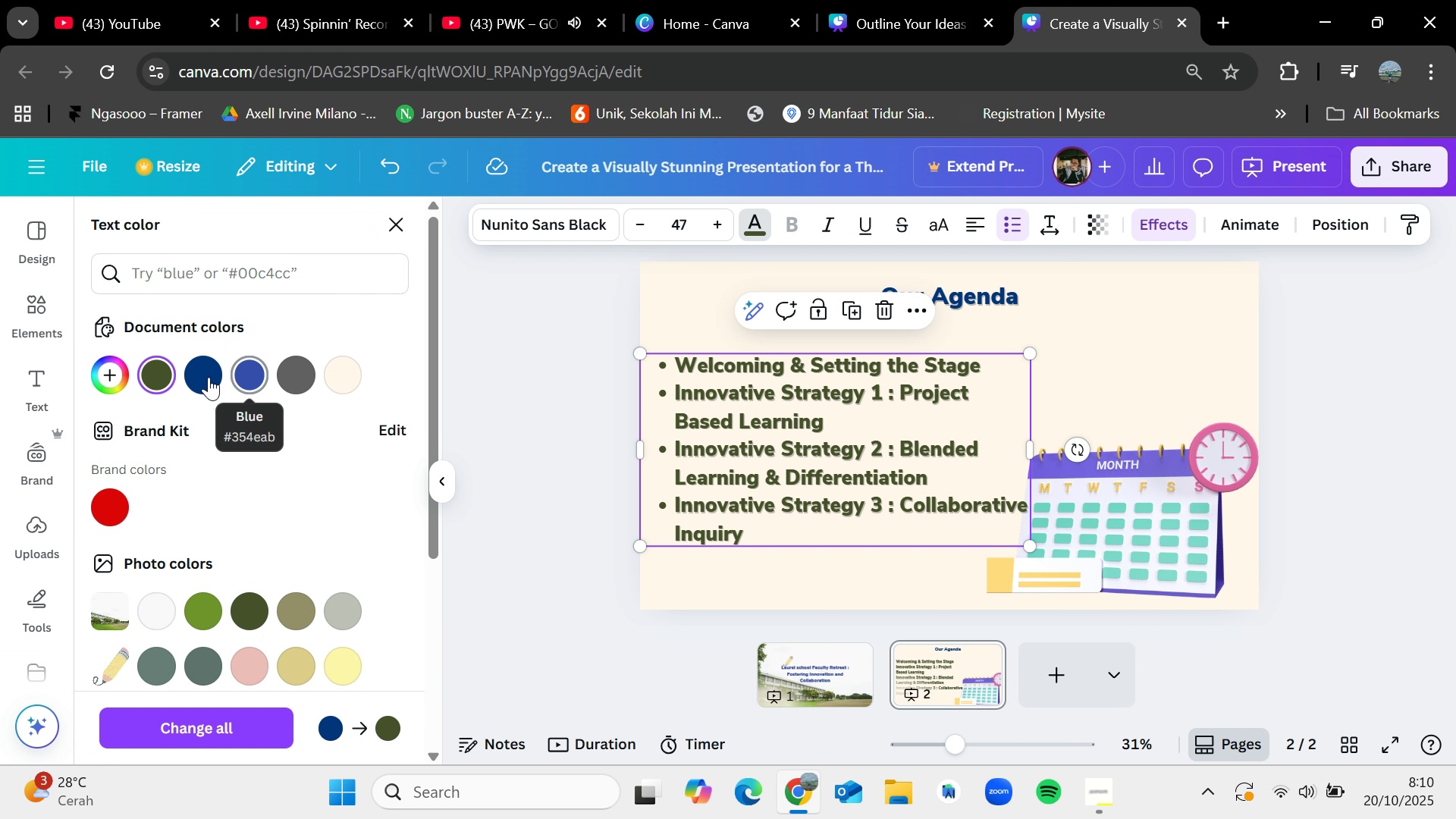 
left_click([200, 378])
 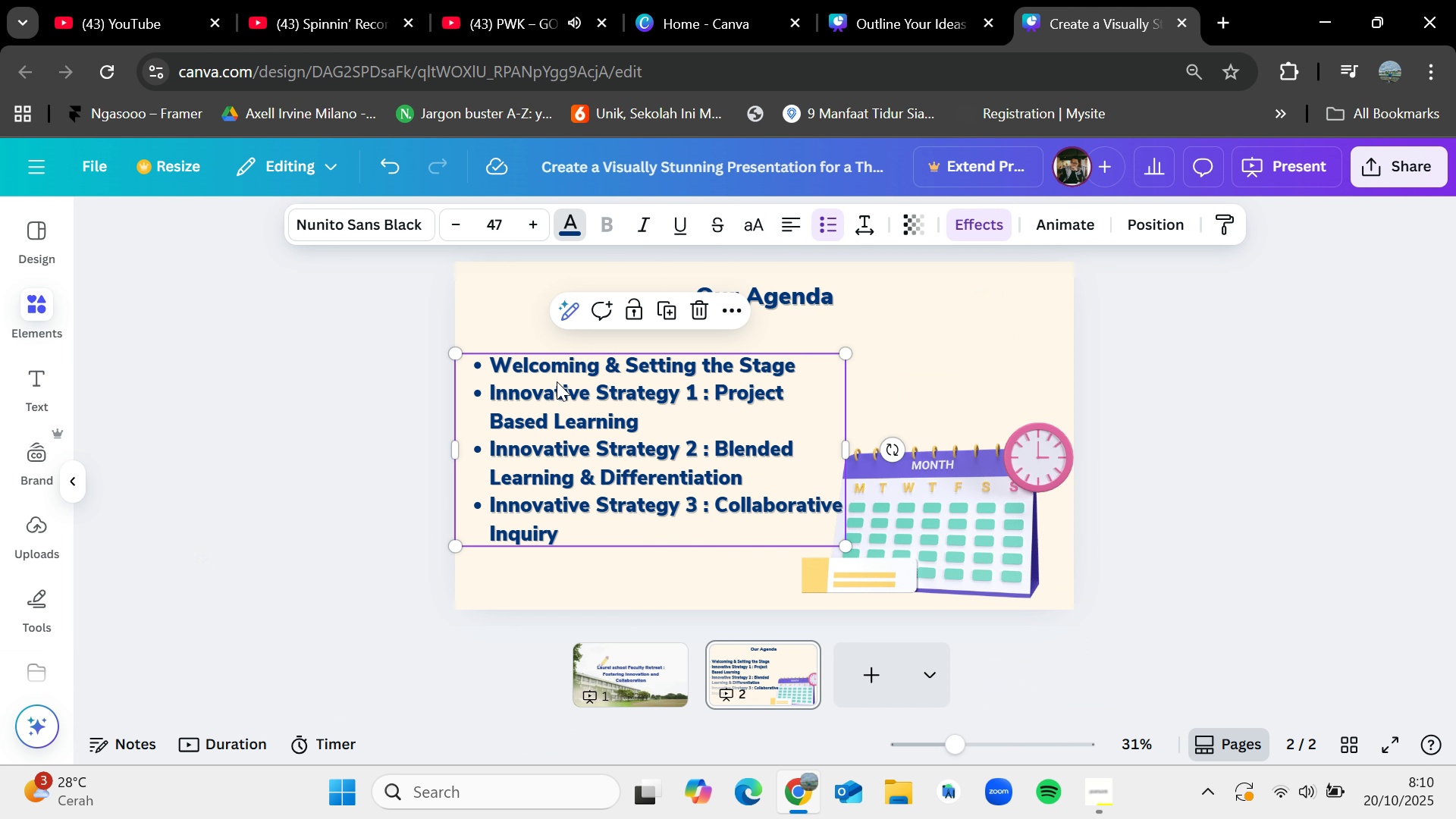 
double_click([557, 381])
 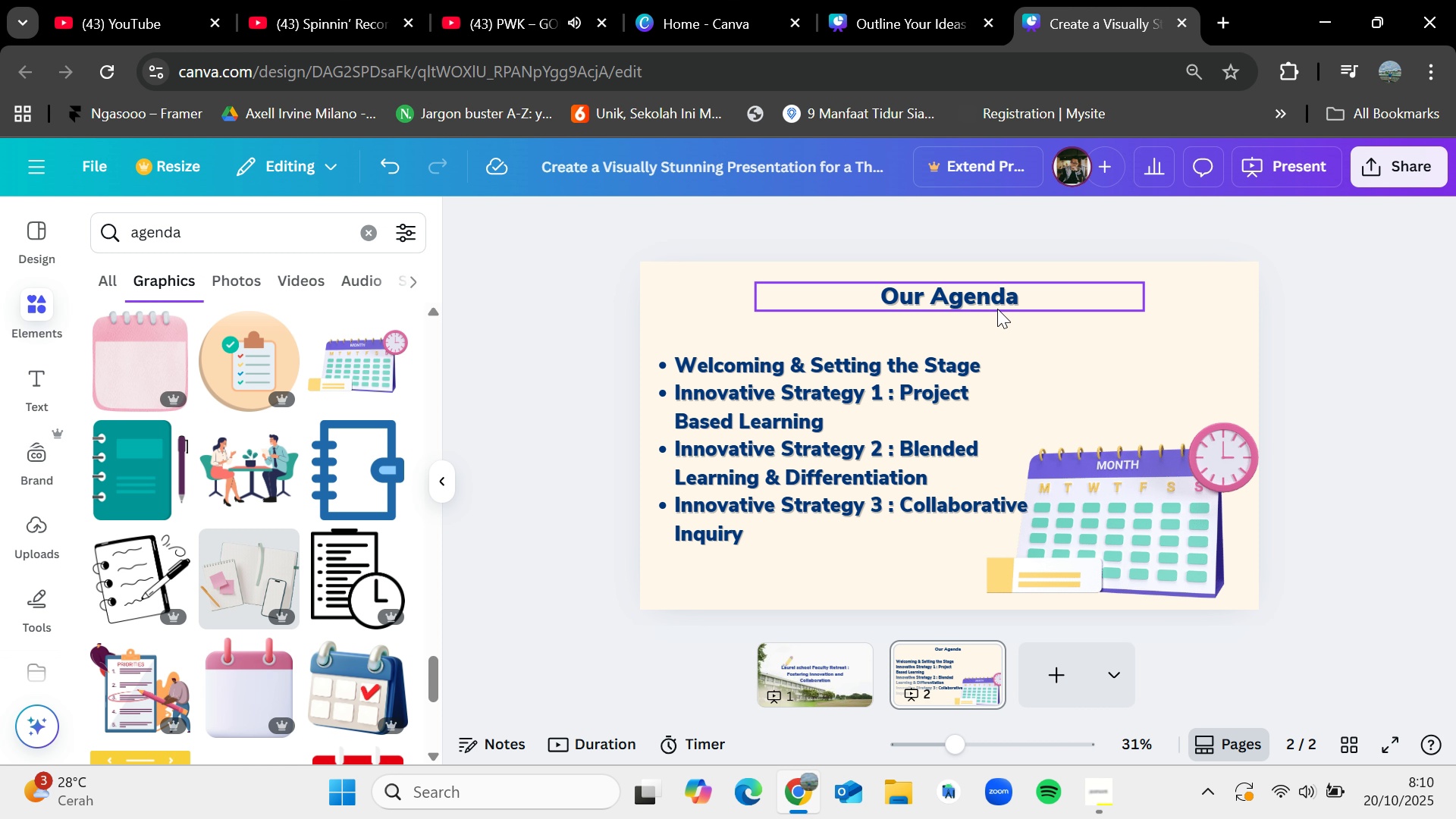 
left_click_drag(start_coordinate=[997, 302], to_coordinate=[999, 308])
 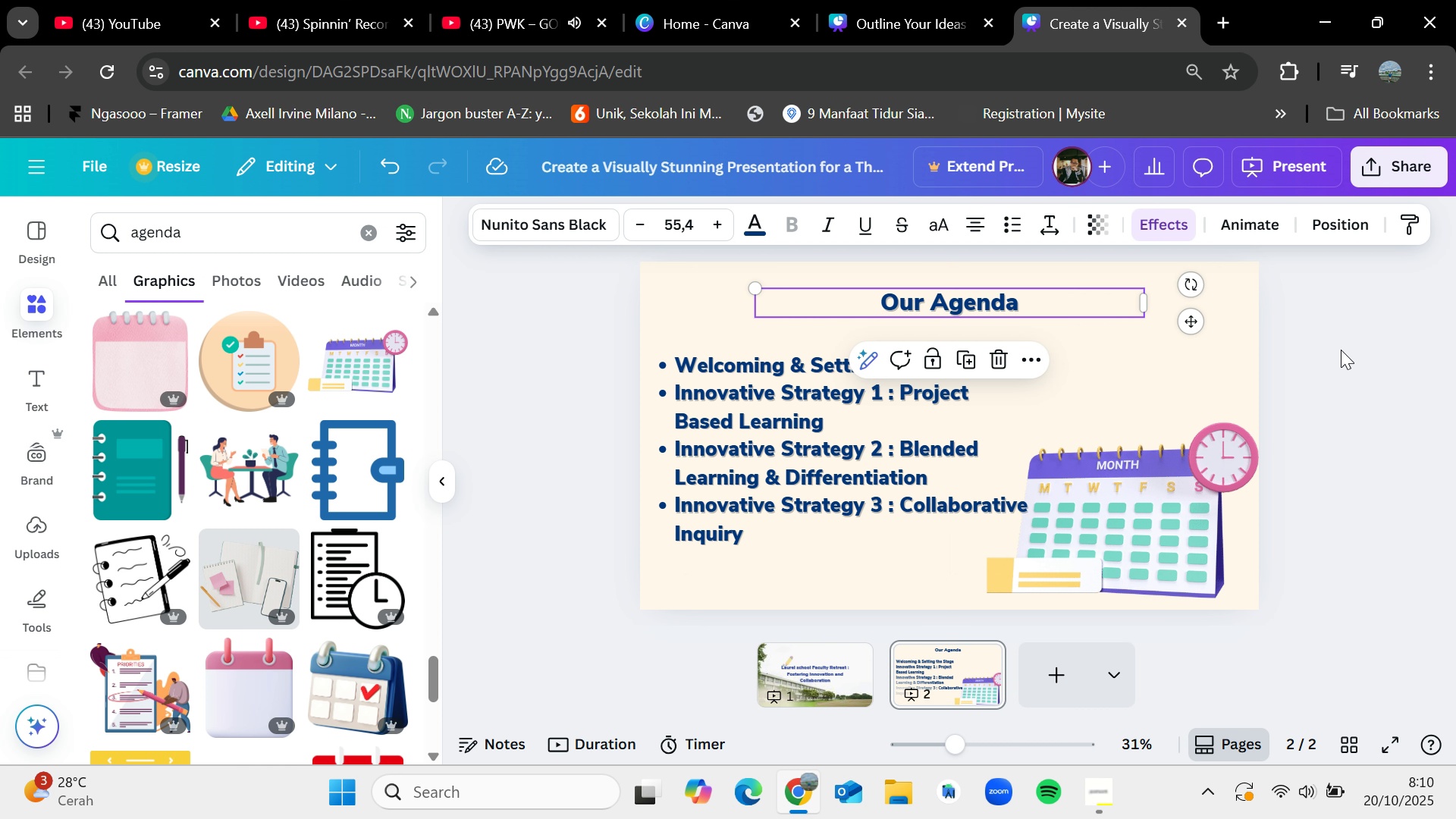 
left_click([1341, 350])
 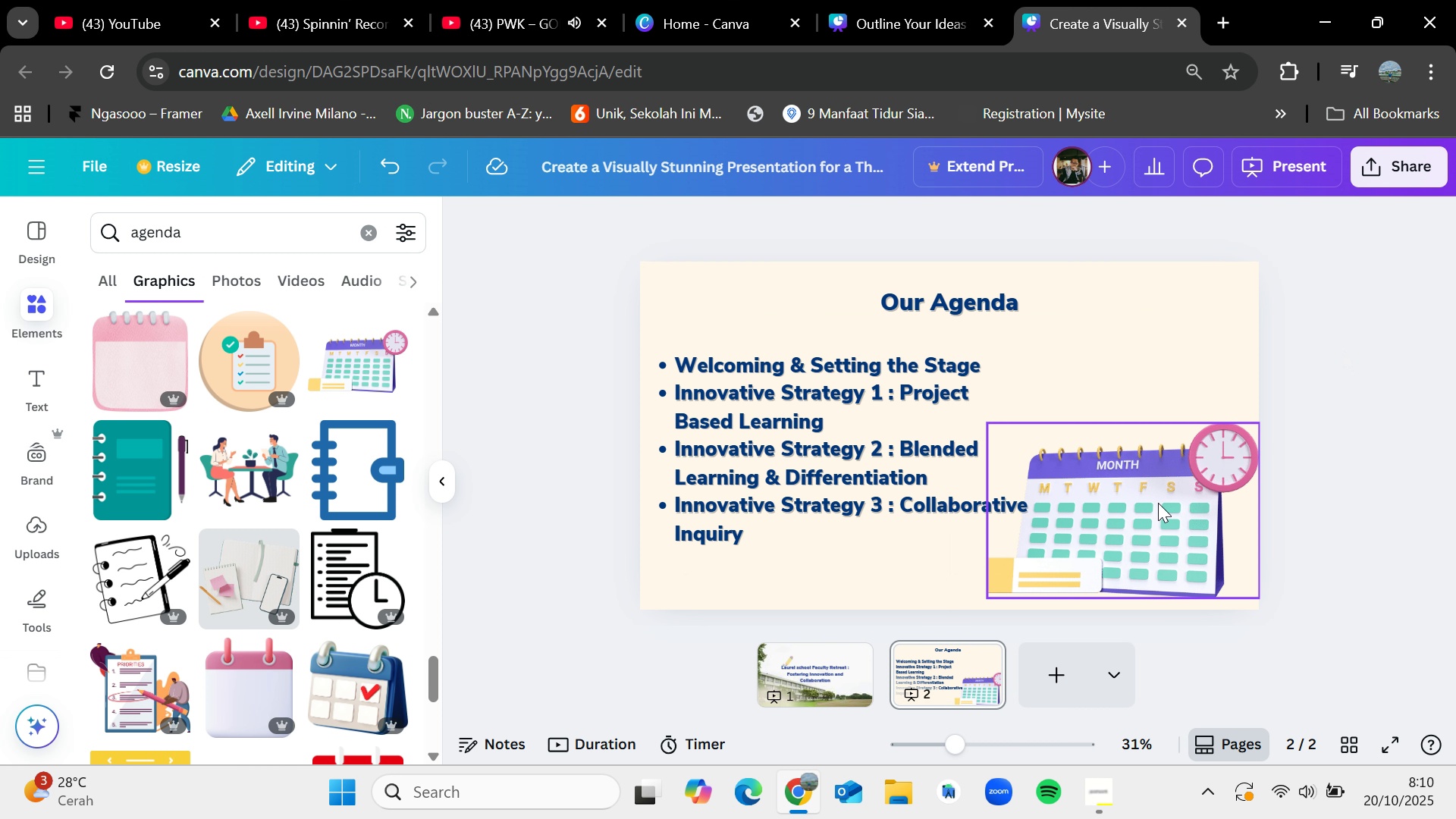 
left_click([1153, 511])
 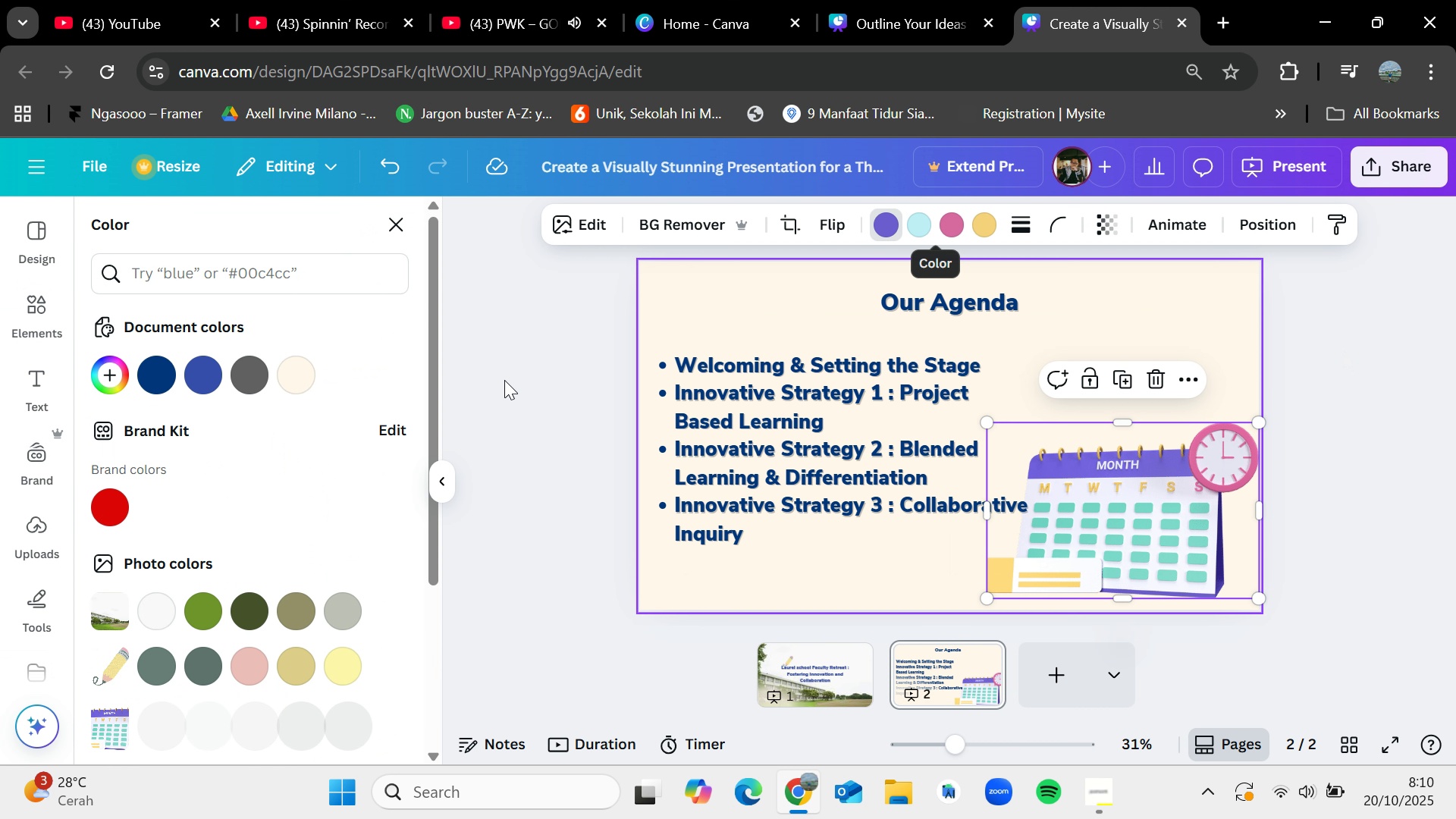 
left_click([164, 375])
 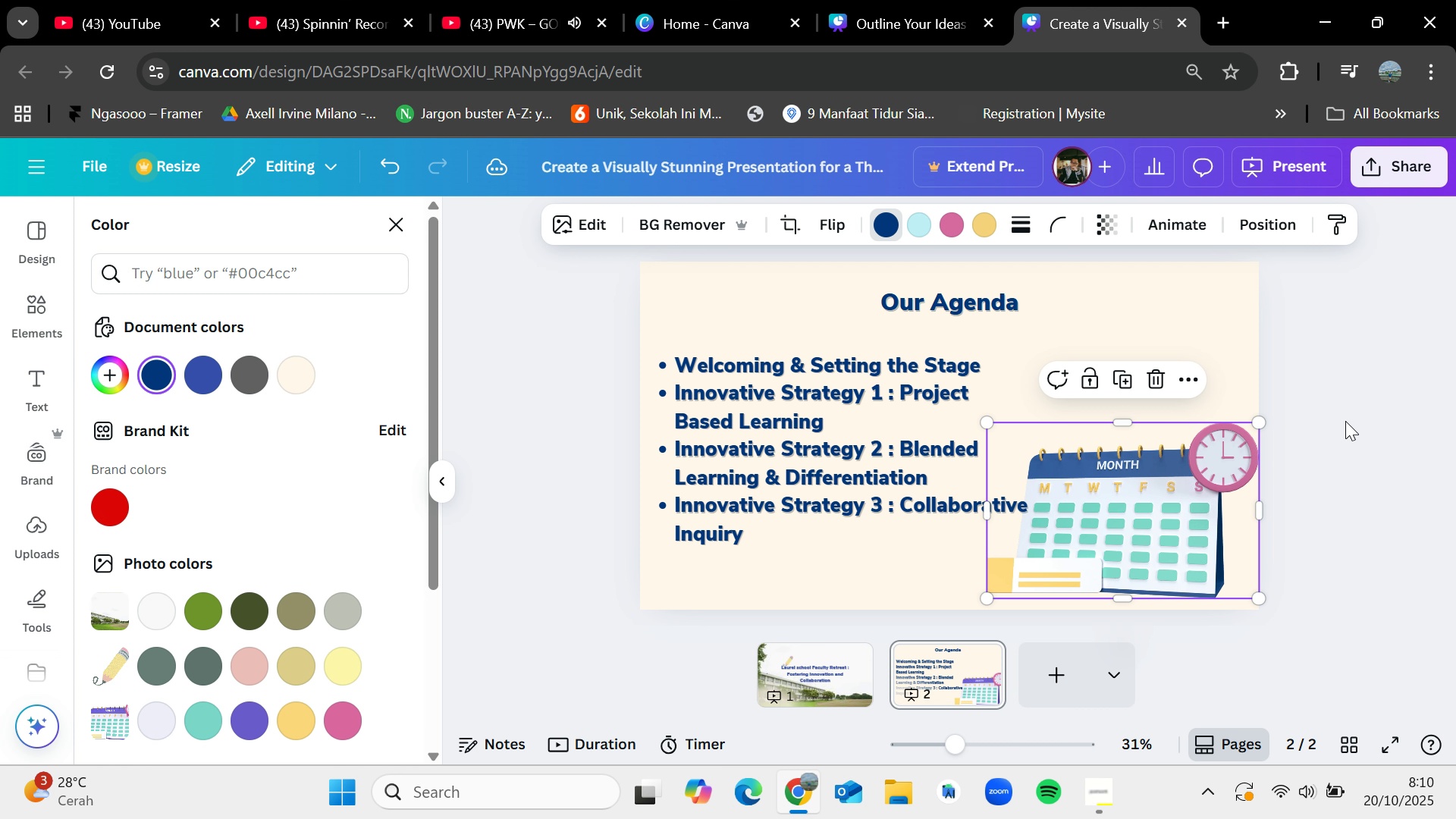 
left_click([922, 224])
 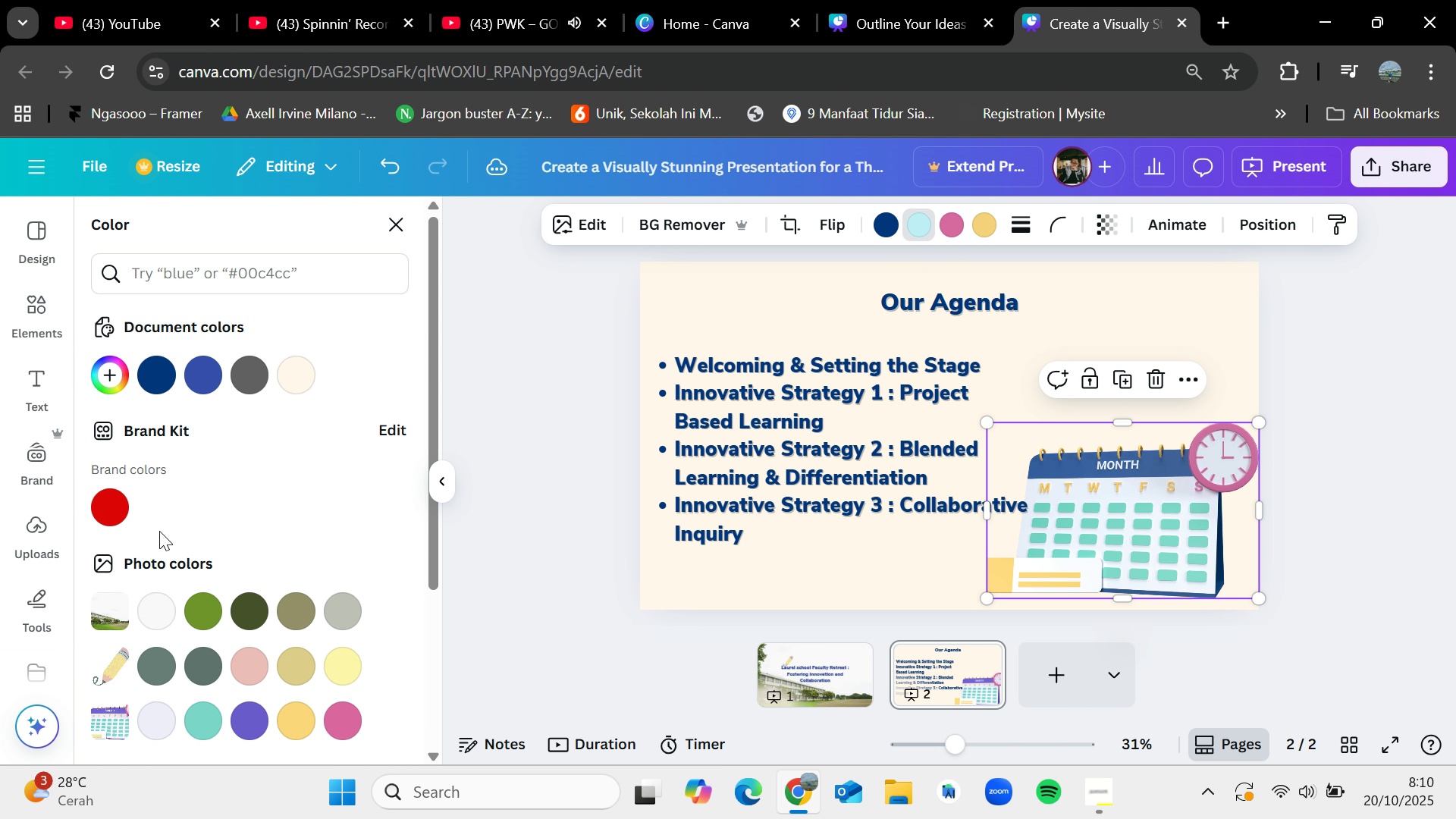 
scroll: coordinate [174, 561], scroll_direction: down, amount: 2.0
 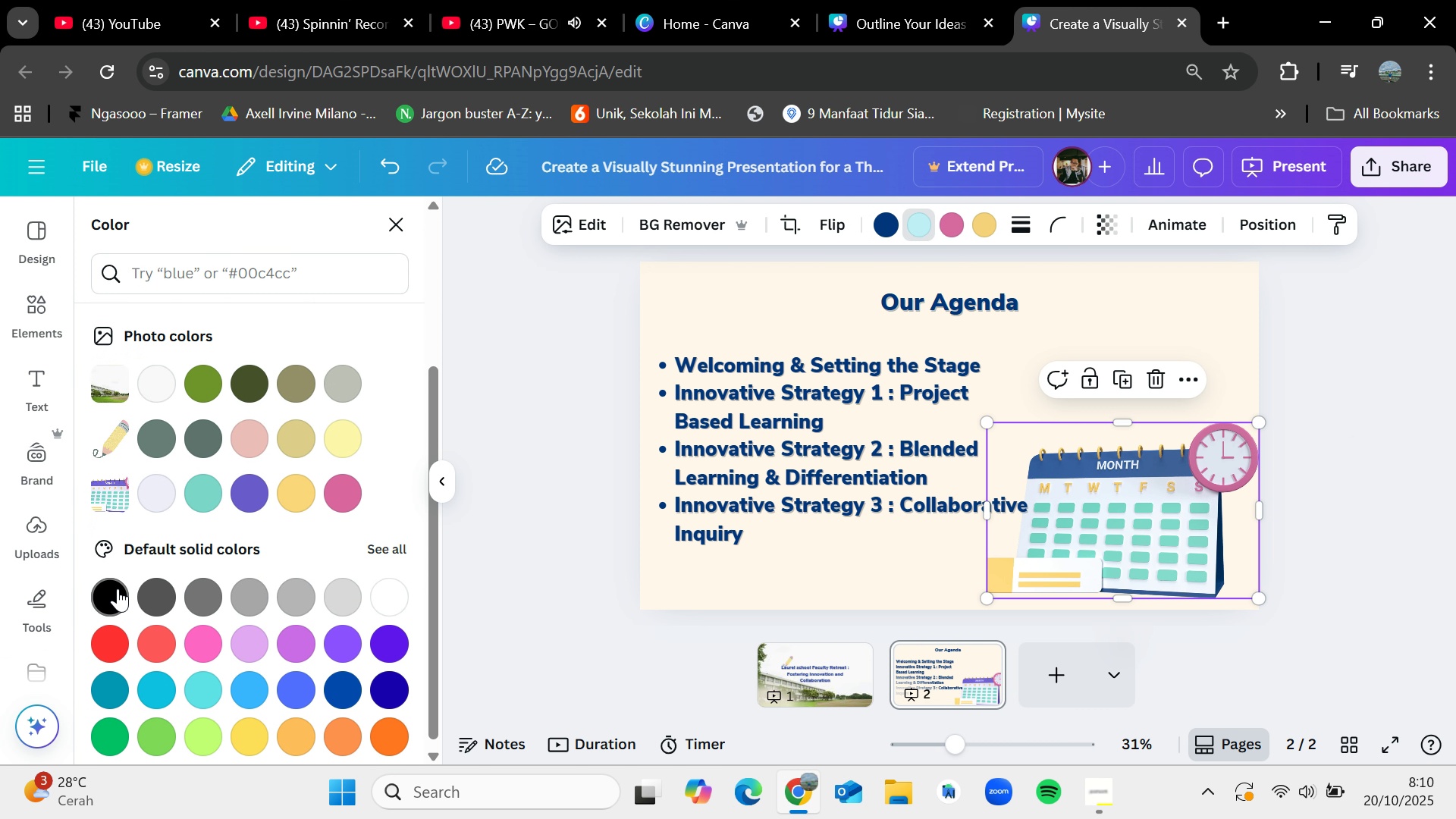 
left_click([118, 587])
 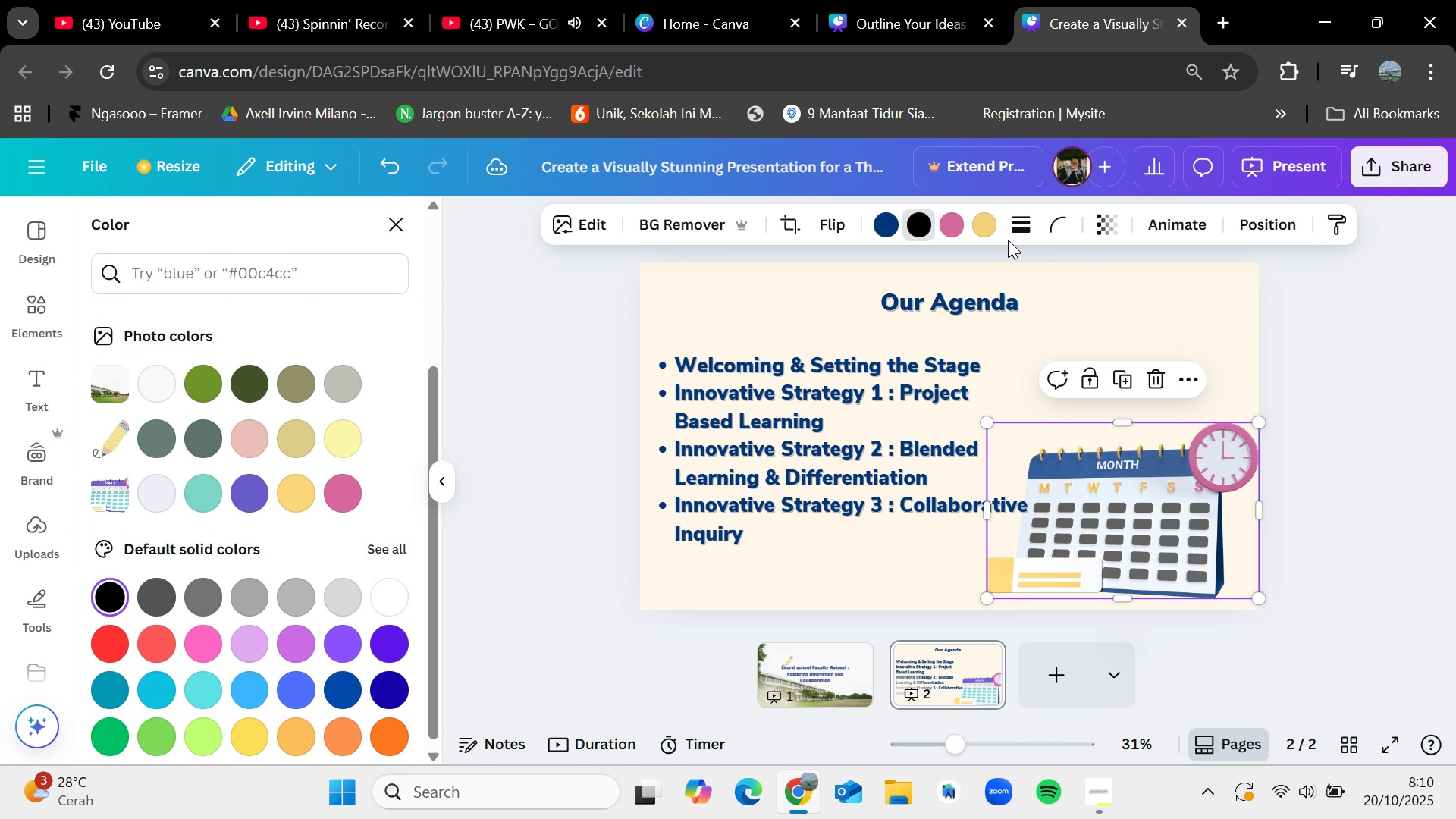 
left_click([952, 218])
 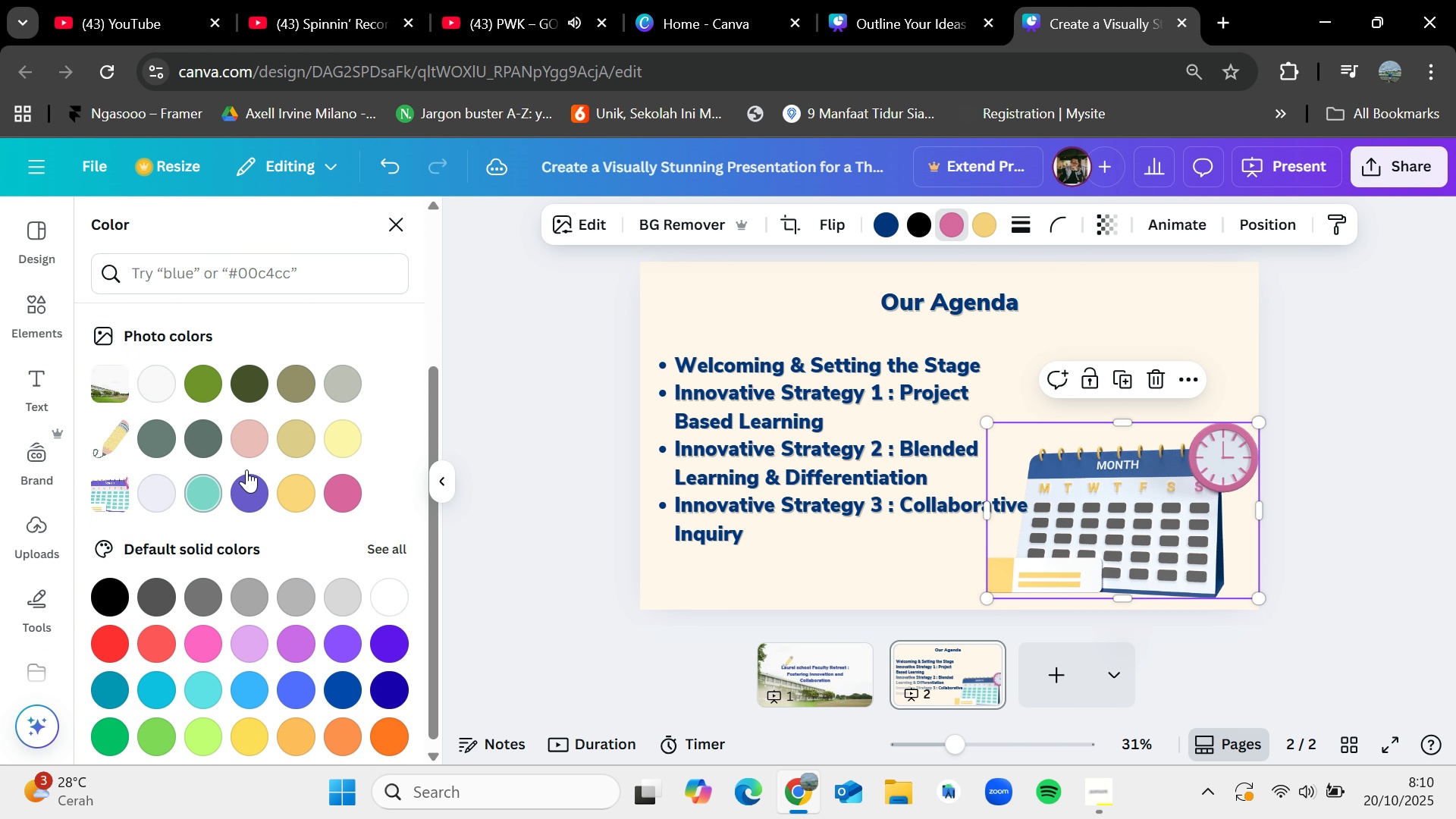 
scroll: coordinate [290, 515], scroll_direction: up, amount: 3.0
 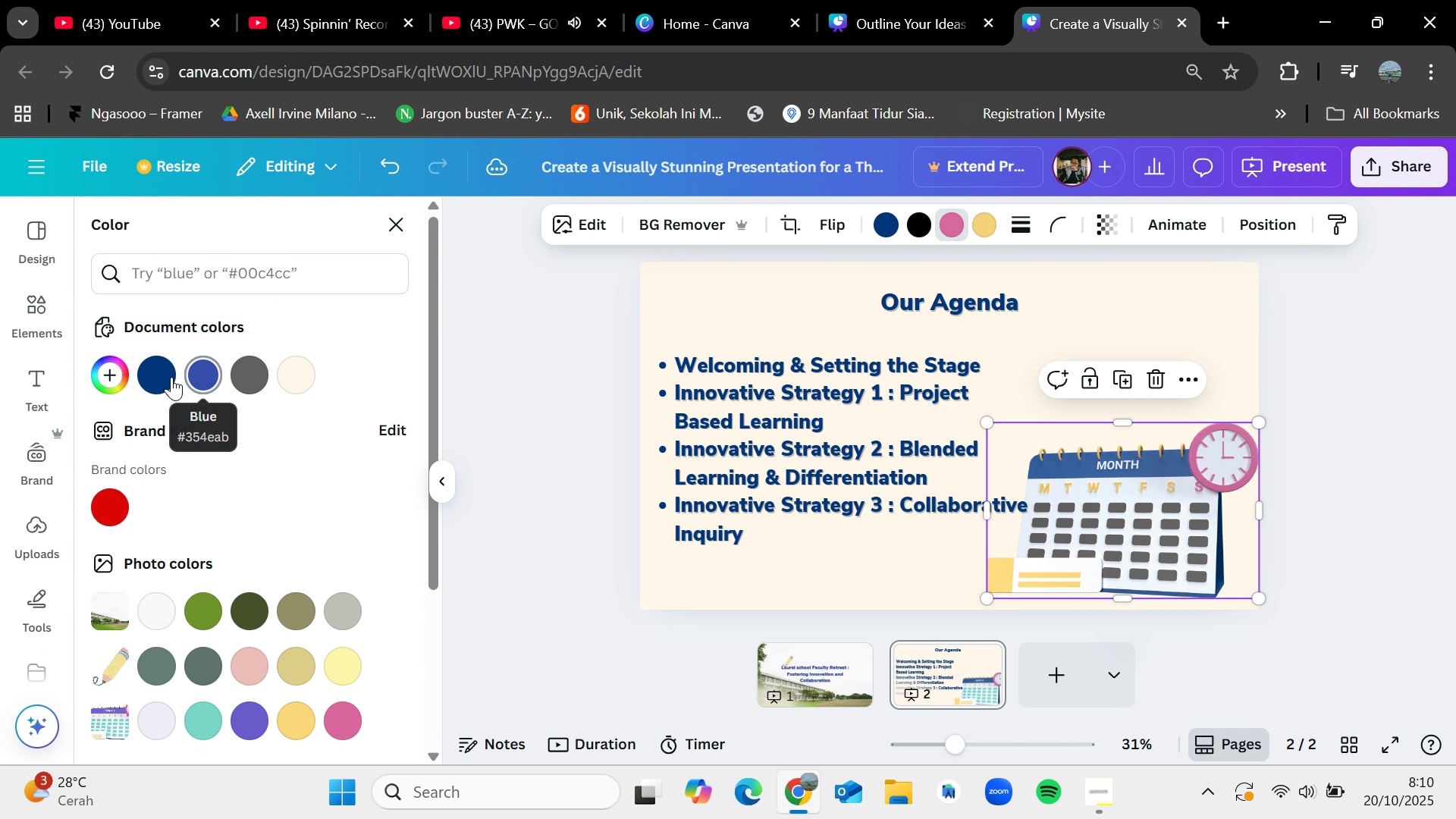 
left_click([165, 377])
 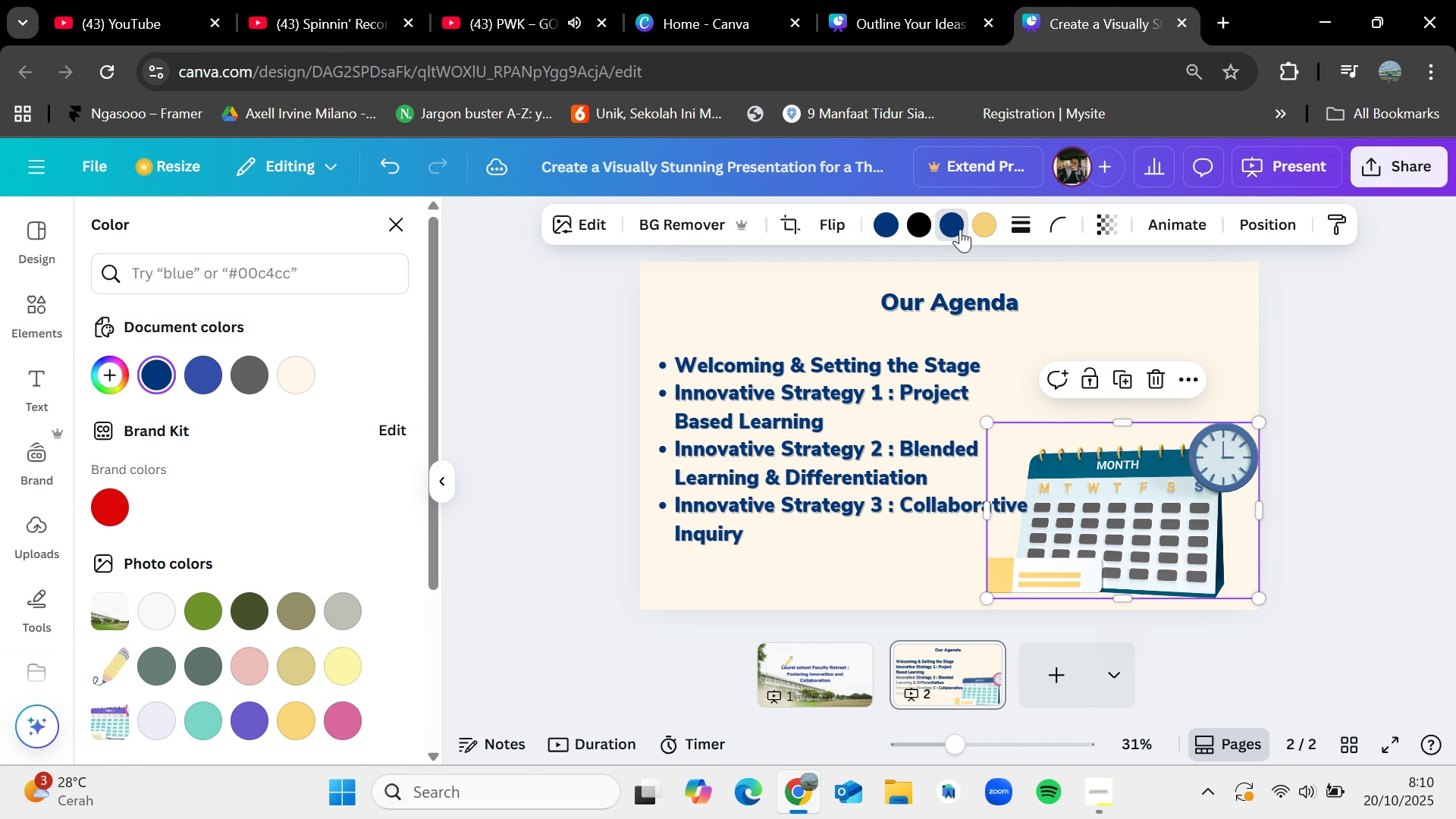 
left_click([977, 228])
 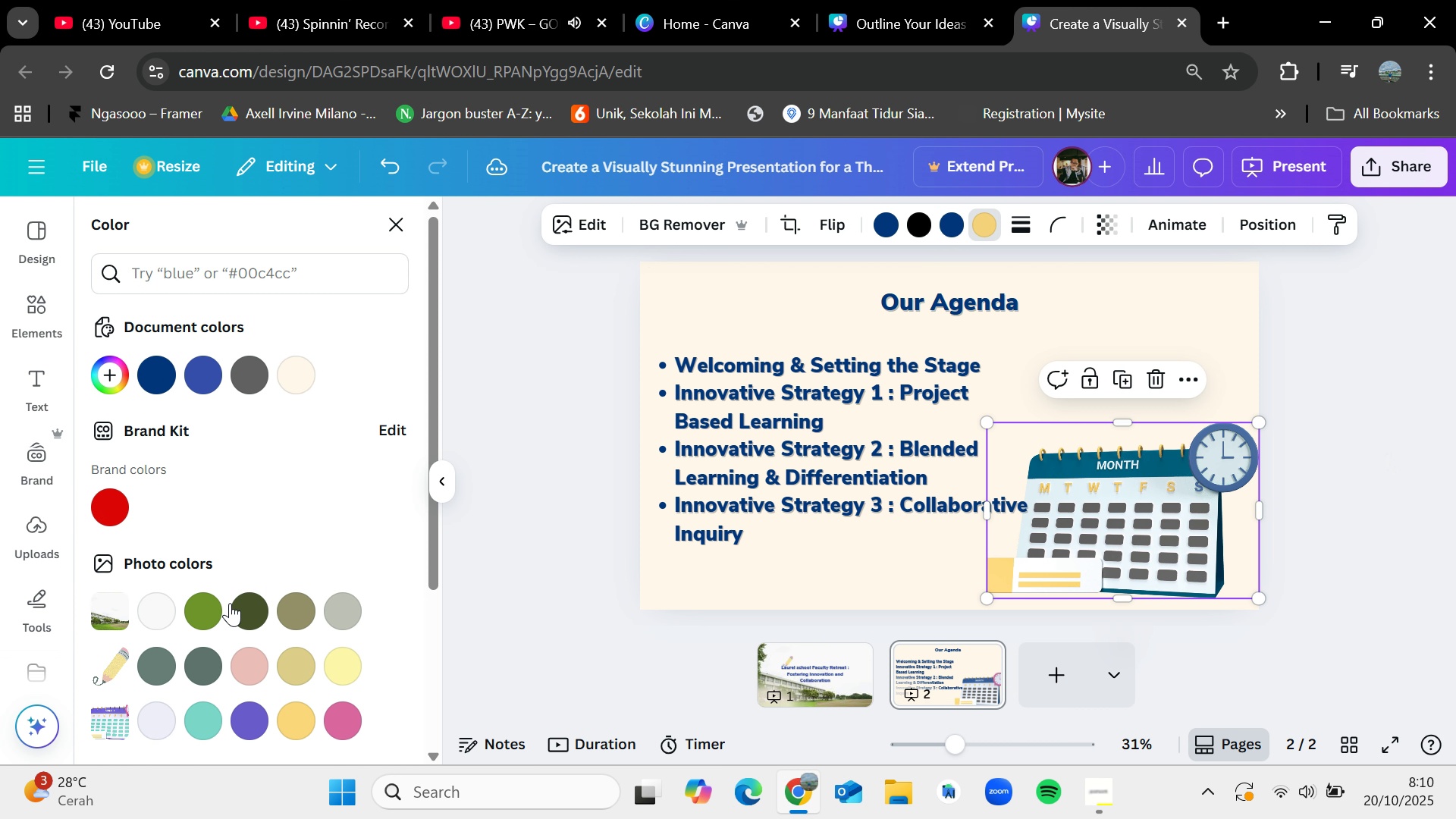 
left_click([217, 607])
 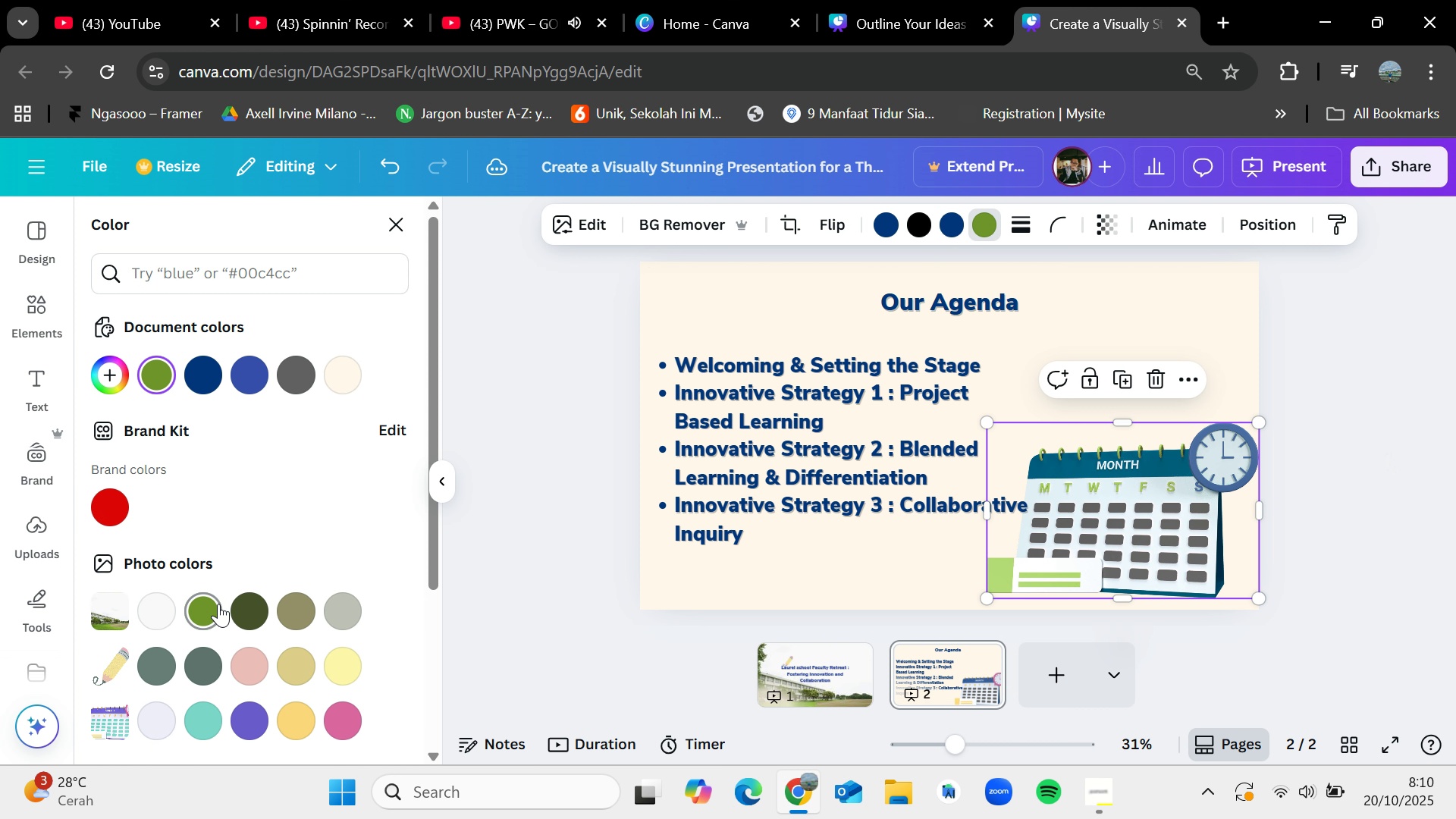 
scroll: coordinate [218, 604], scroll_direction: down, amount: 1.0
 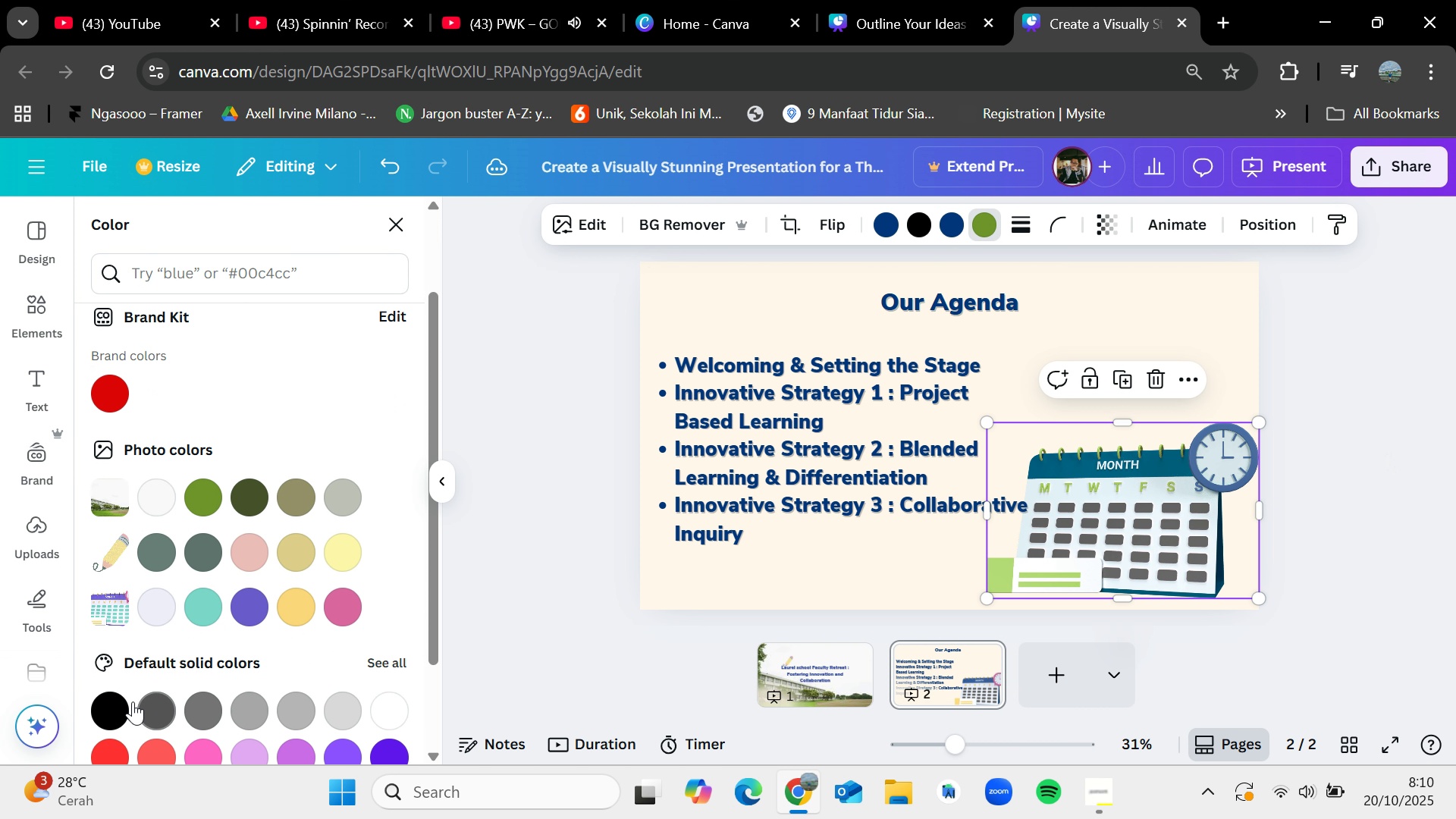 
left_click([122, 700])
 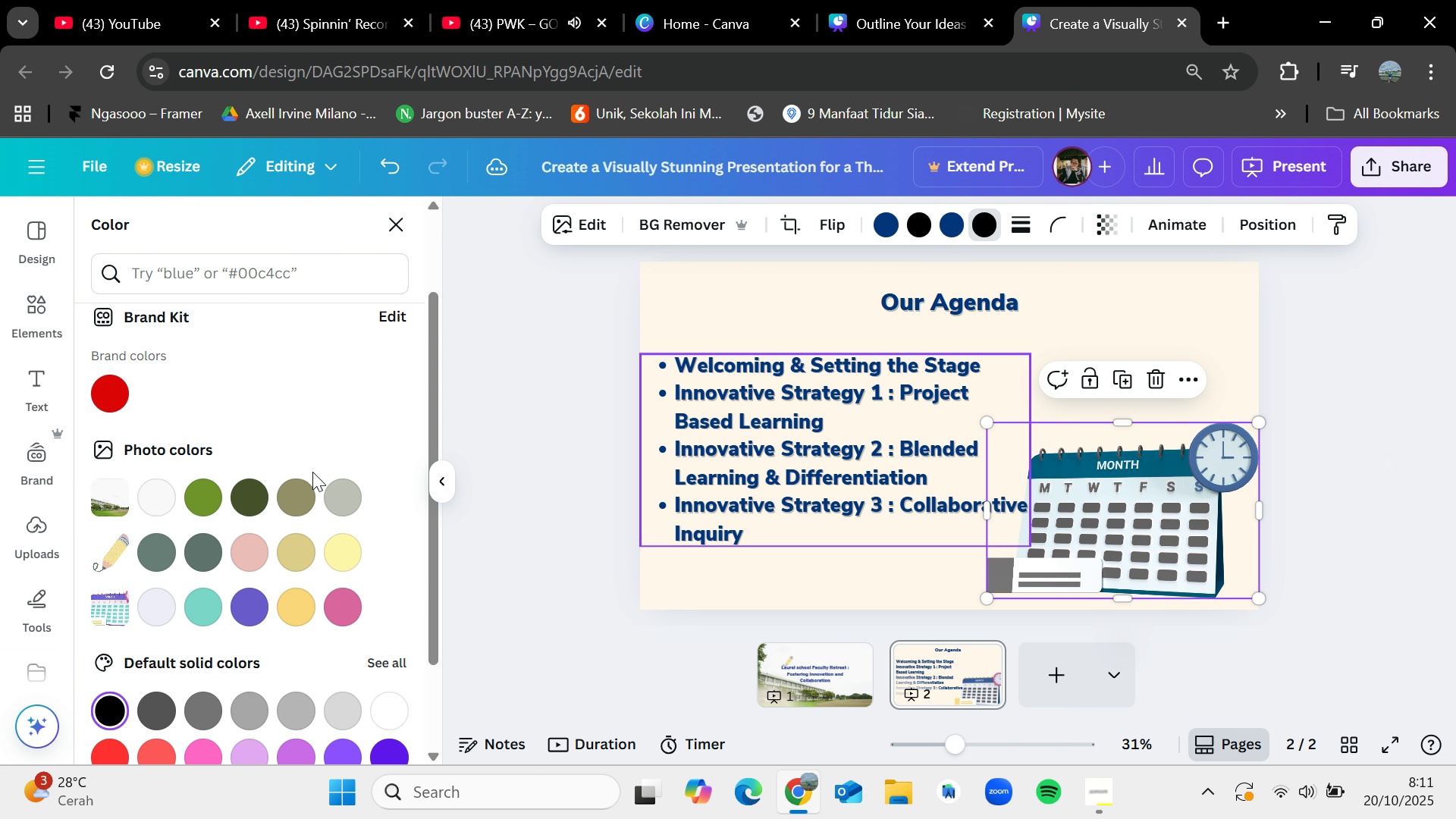 
left_click([339, 610])
 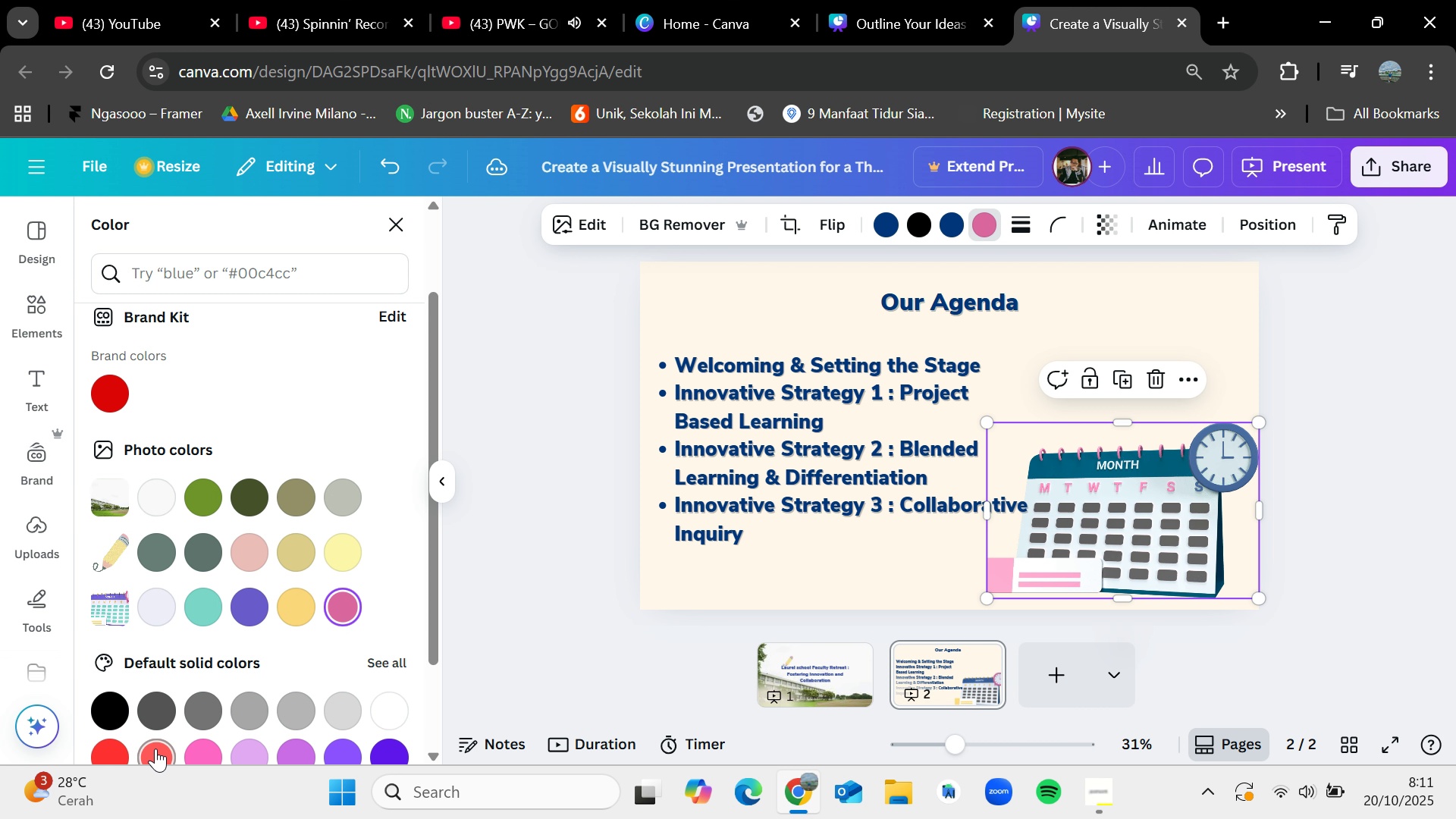 
left_click([118, 747])
 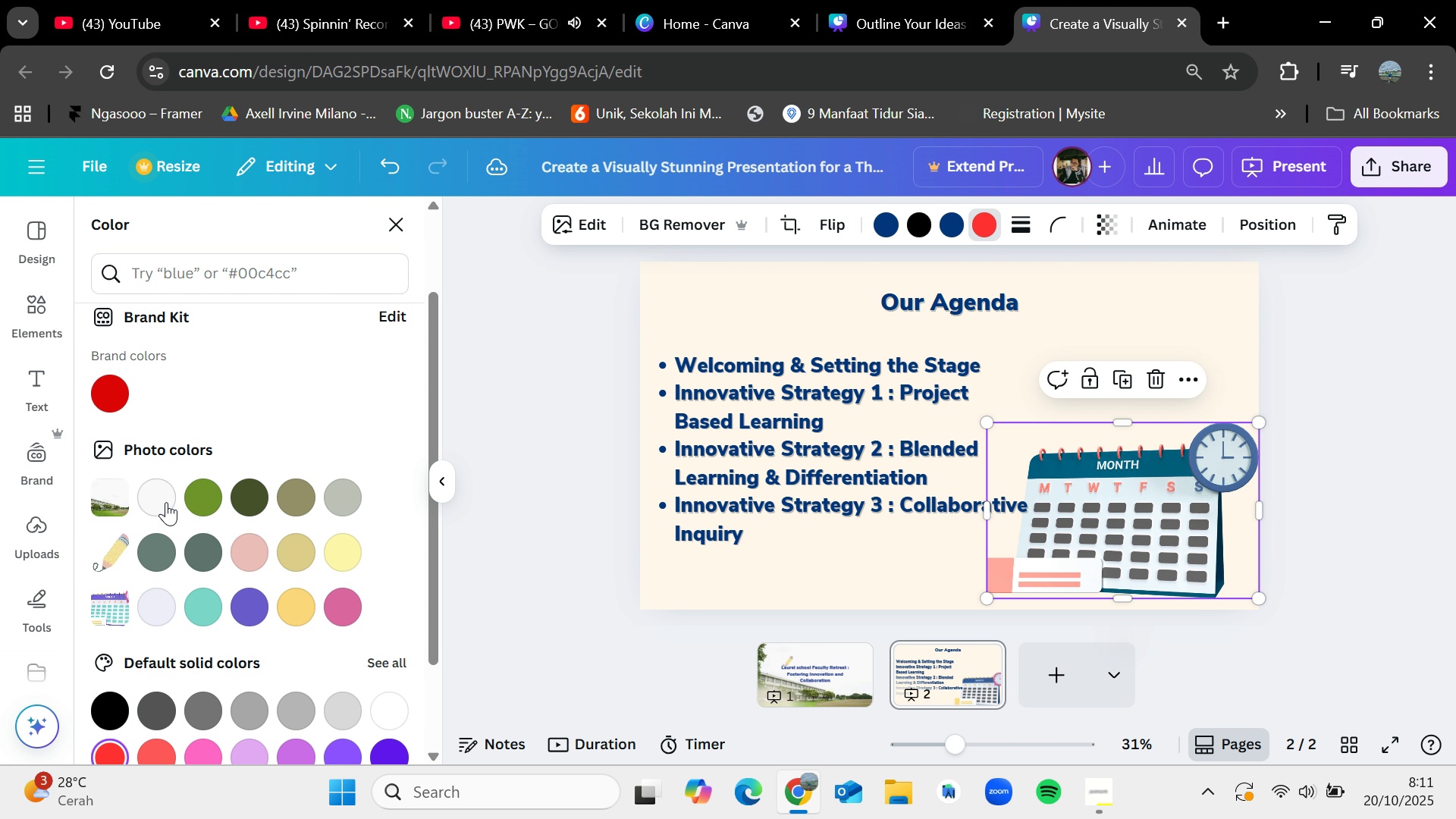 
left_click([165, 508])
 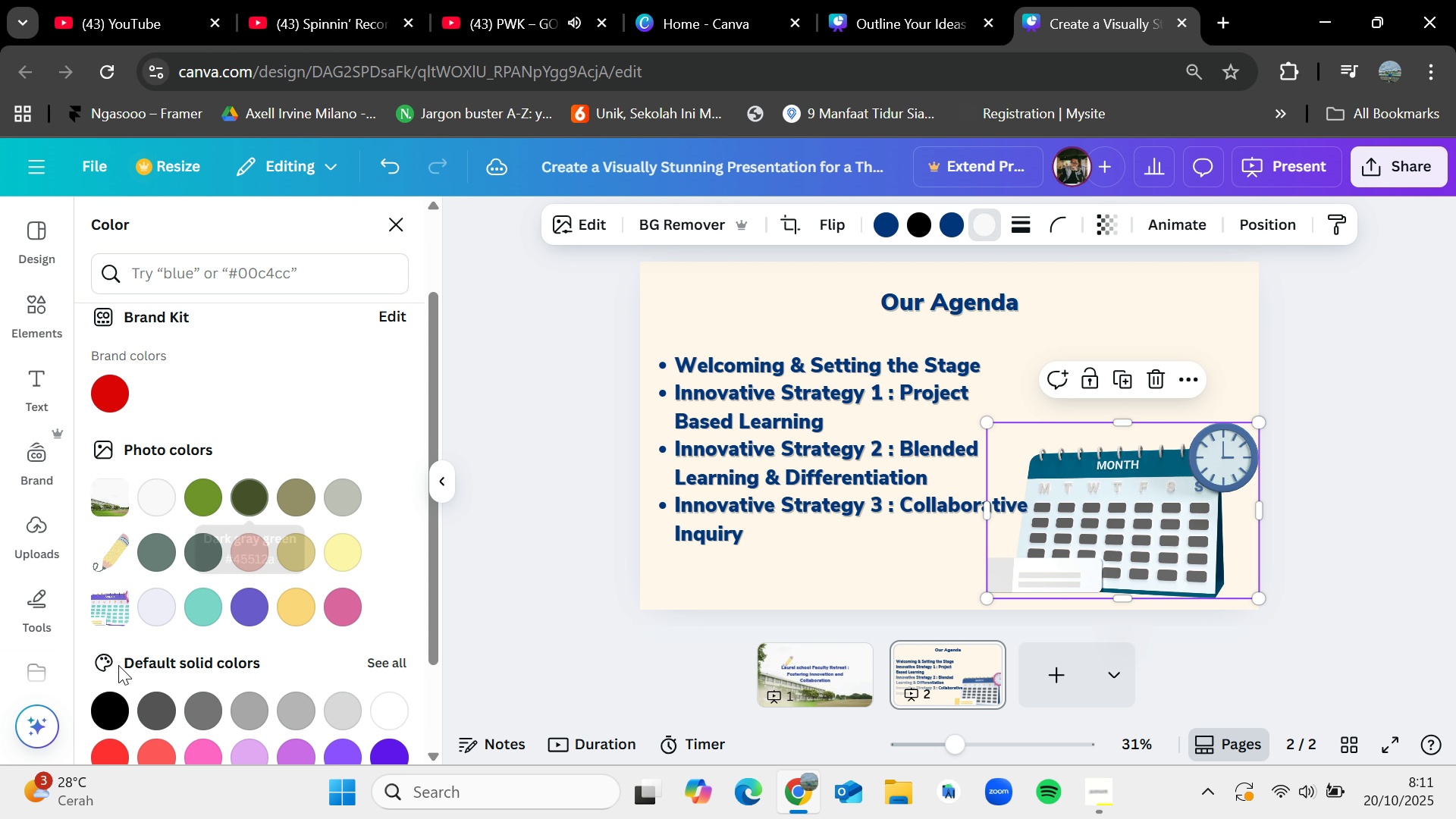 
left_click([117, 695])
 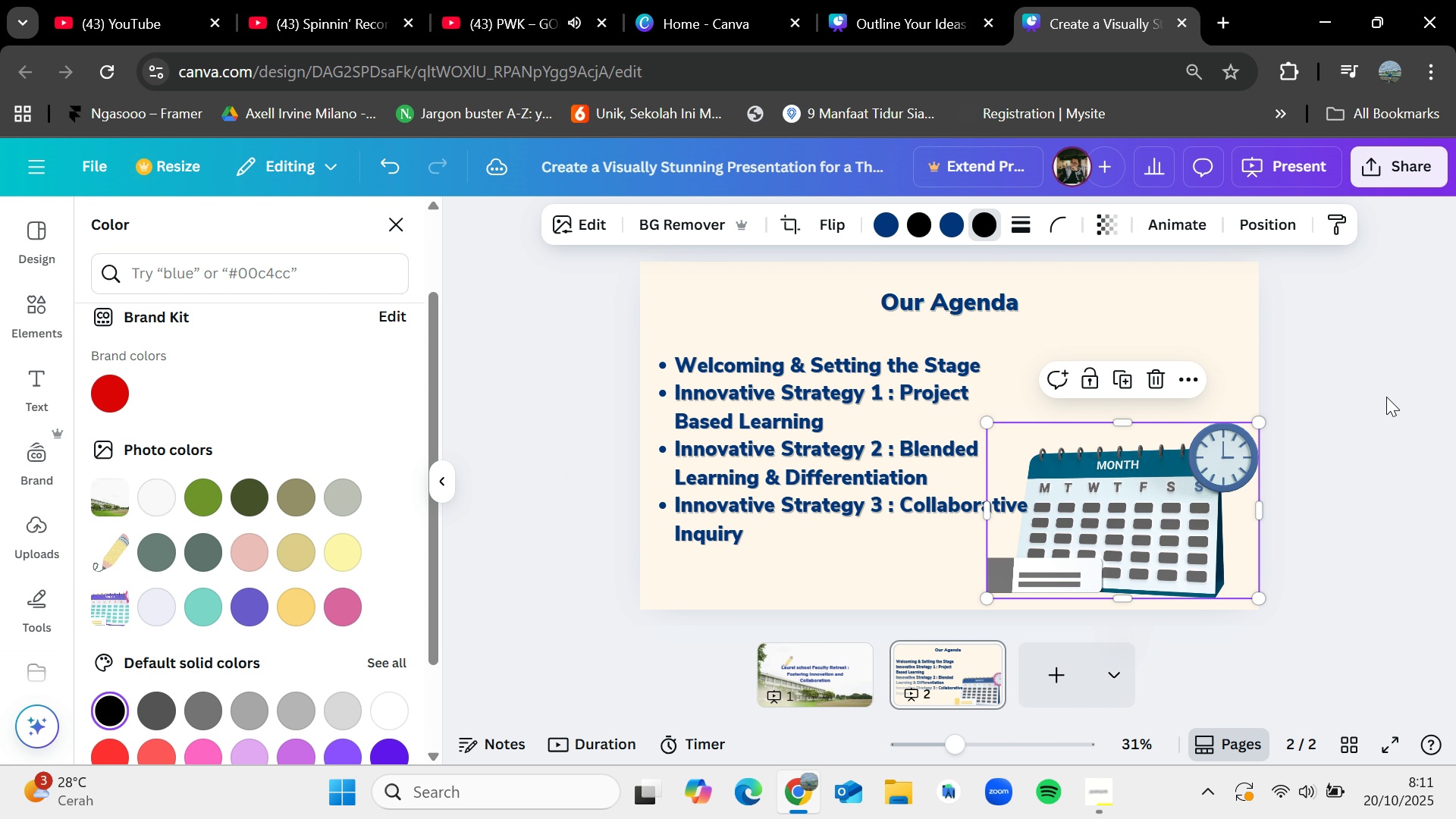 
double_click([1385, 397])
 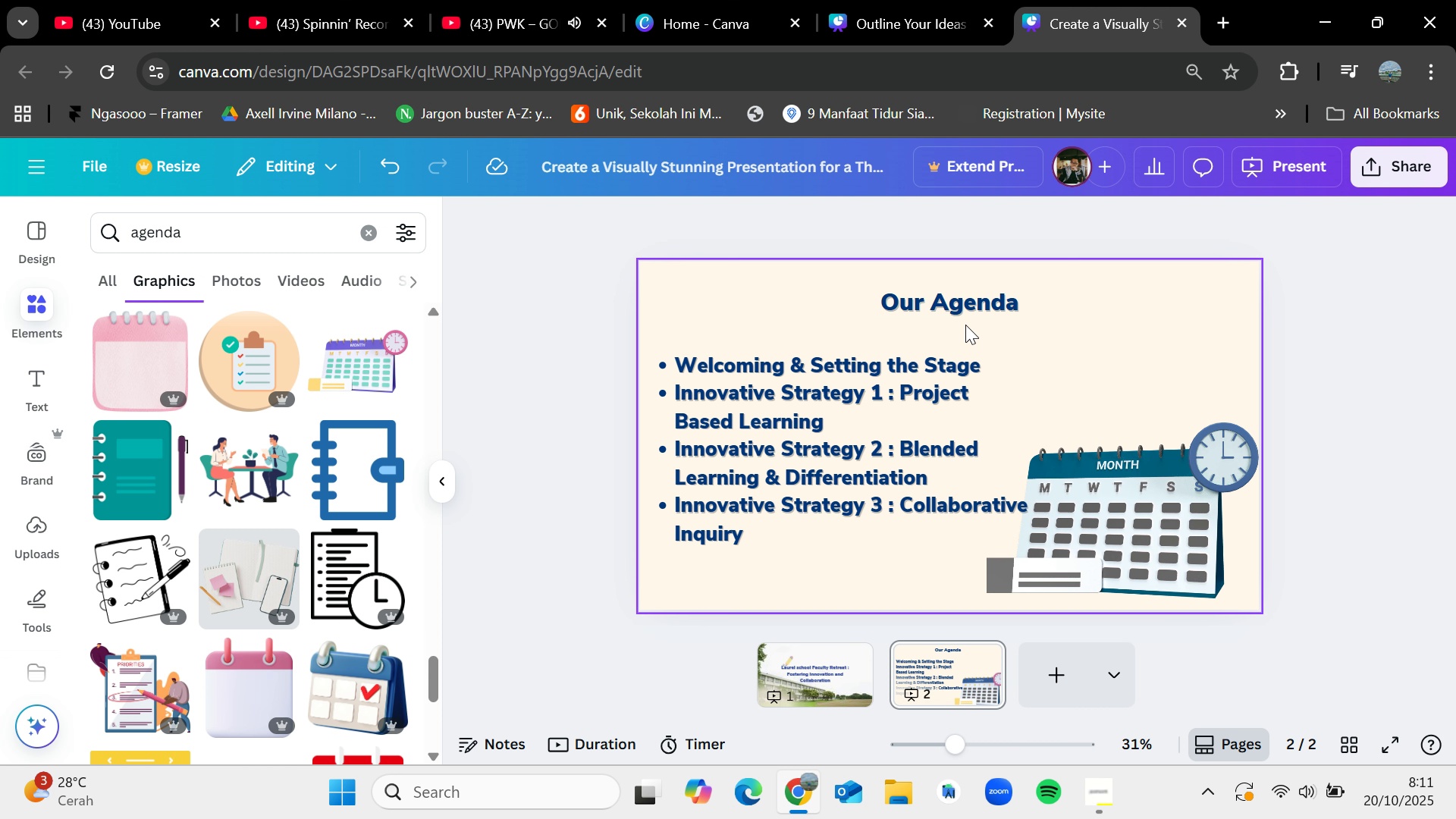 
wait(5.01)
 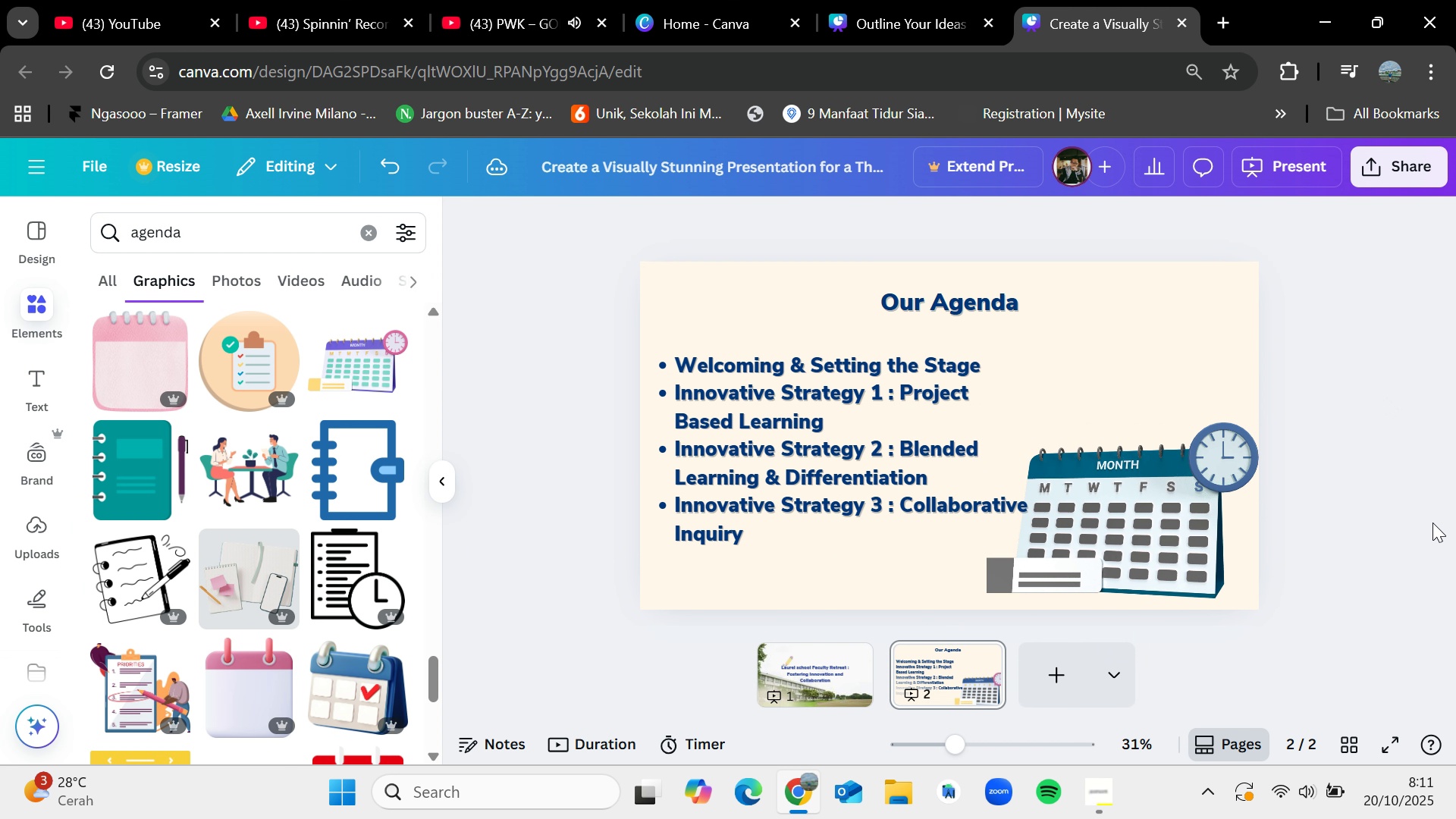 
mouse_move([1042, 659])
 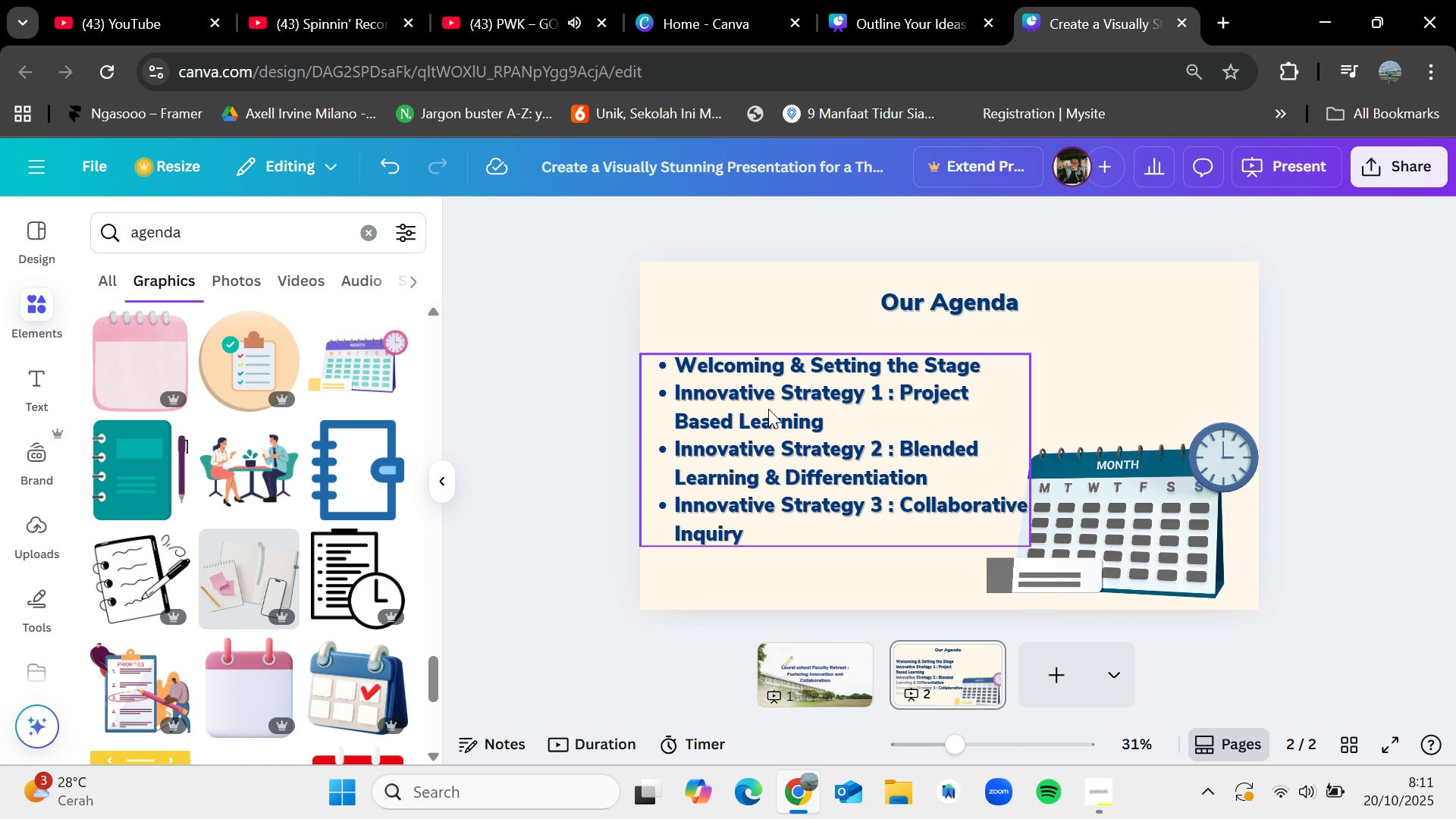 
double_click([768, 409])
 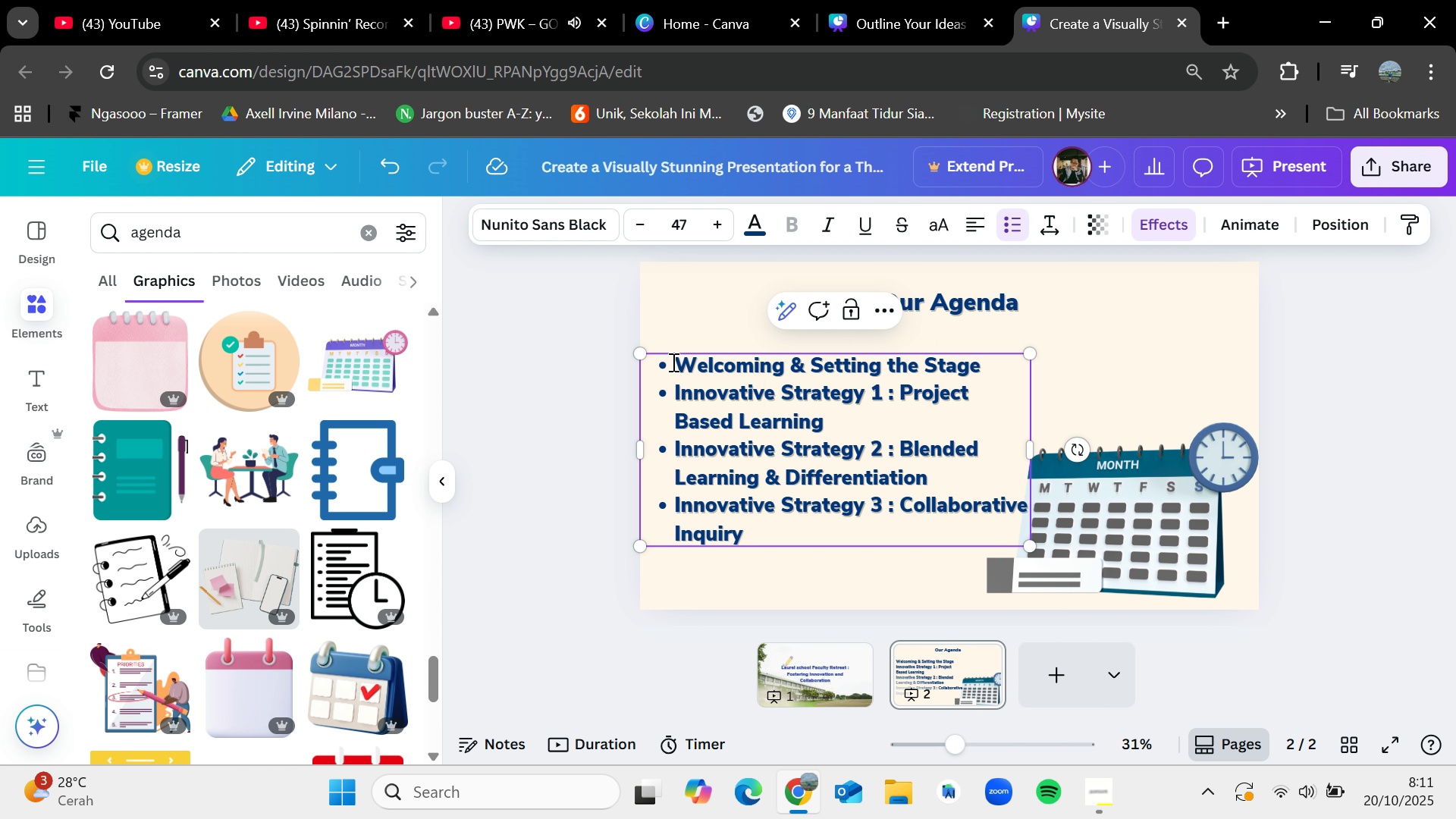 
left_click_drag(start_coordinate=[672, 362], to_coordinate=[812, 535])